 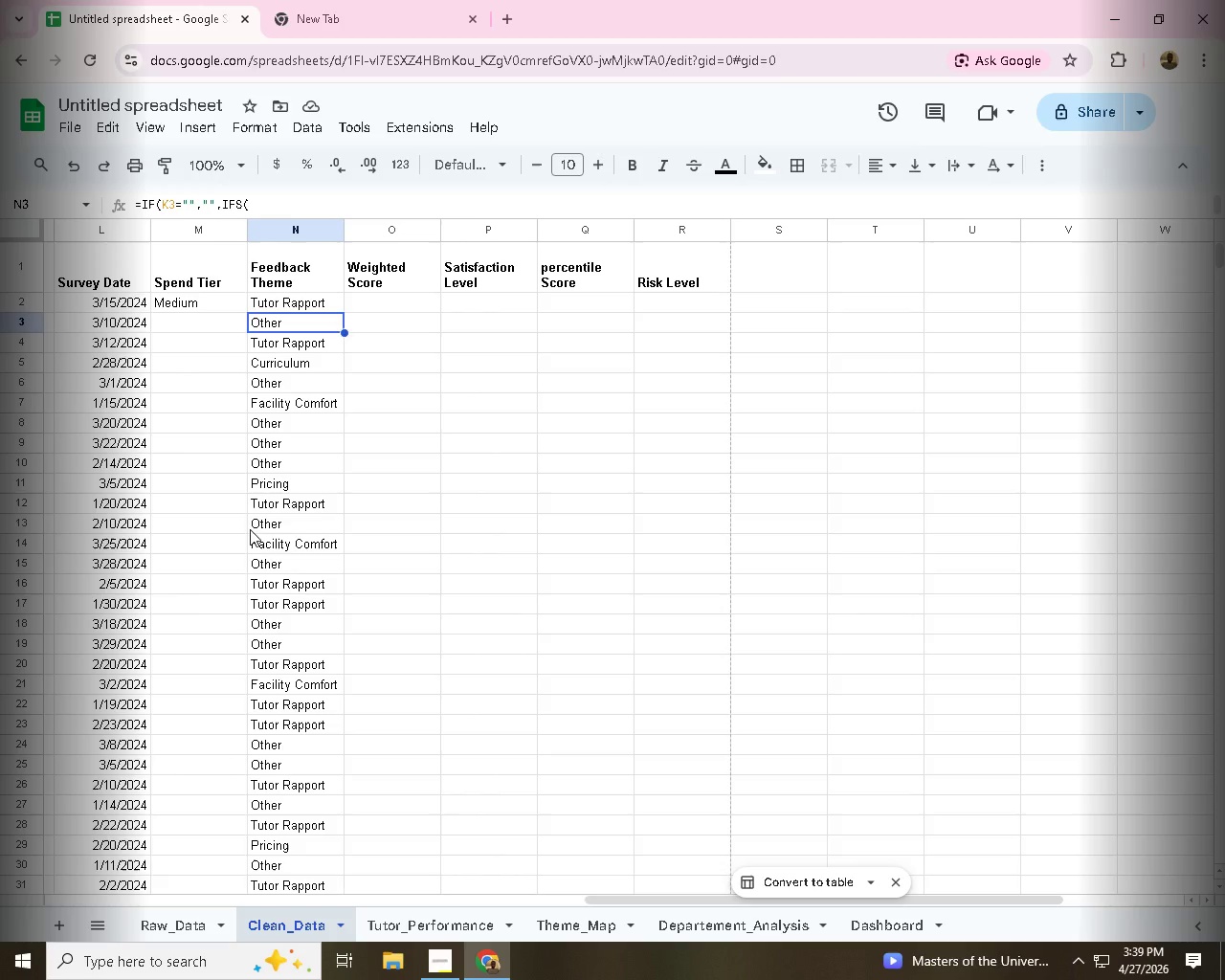 
double_click([286, 307])
 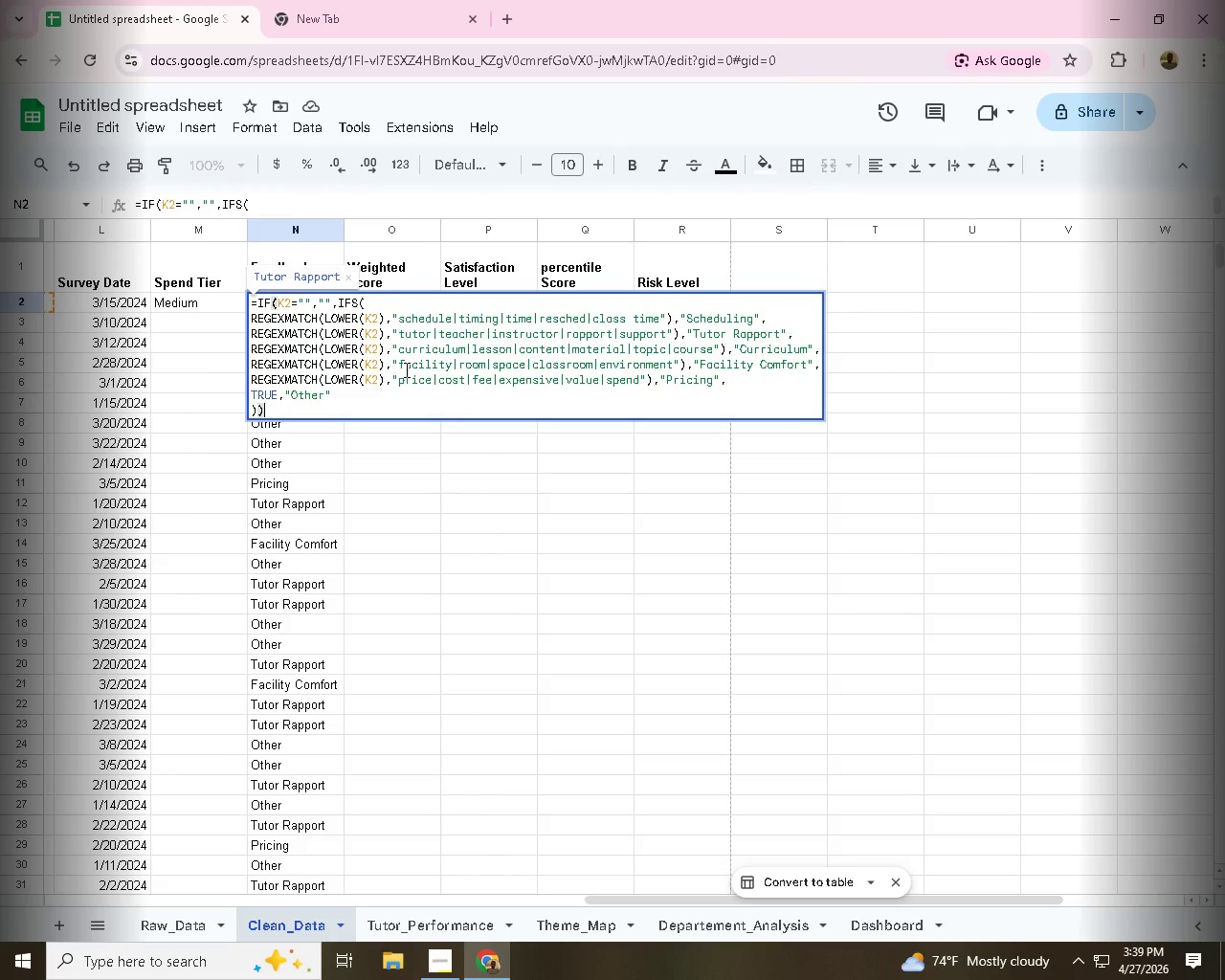 
key(Enter)
 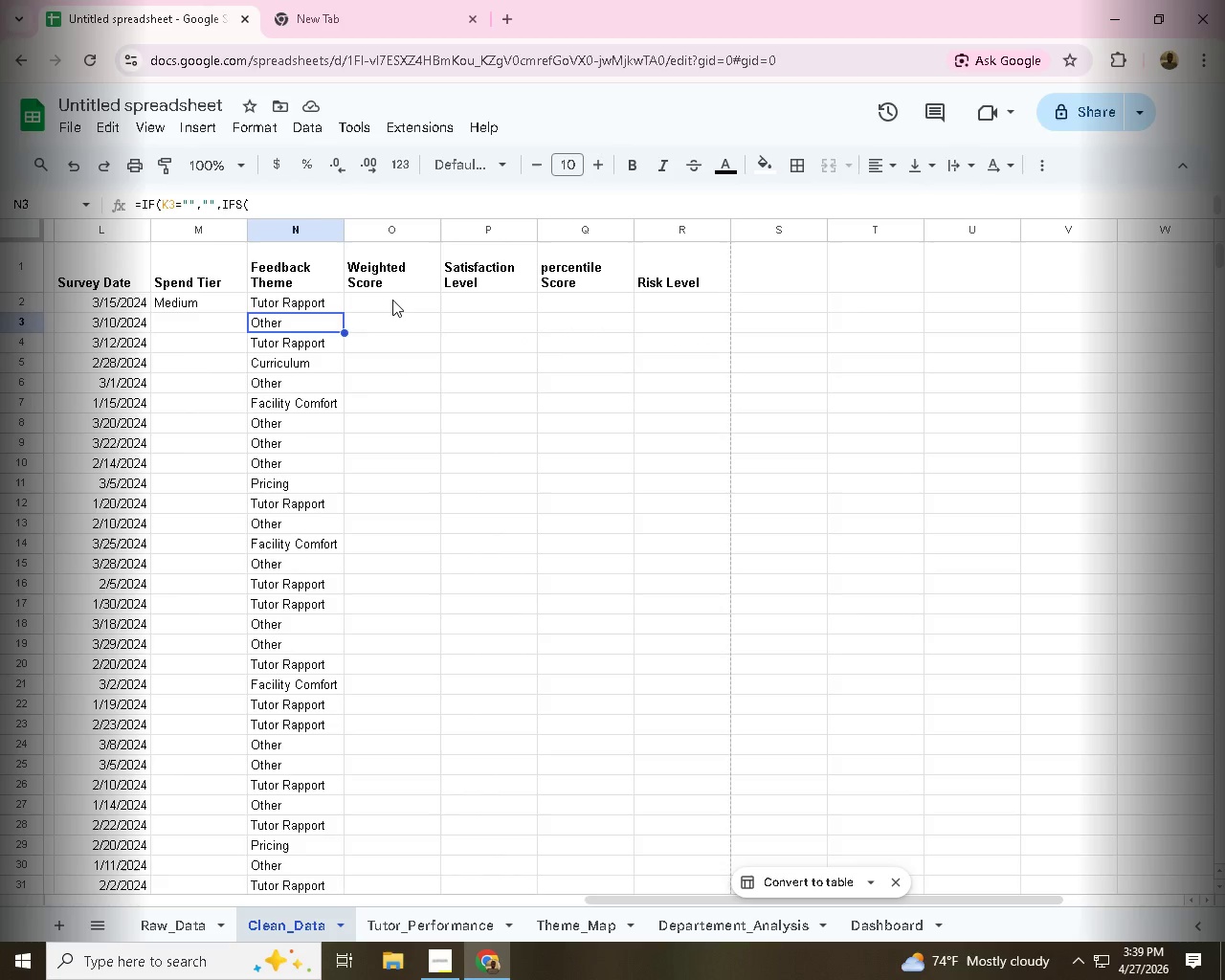 
left_click([392, 300])
 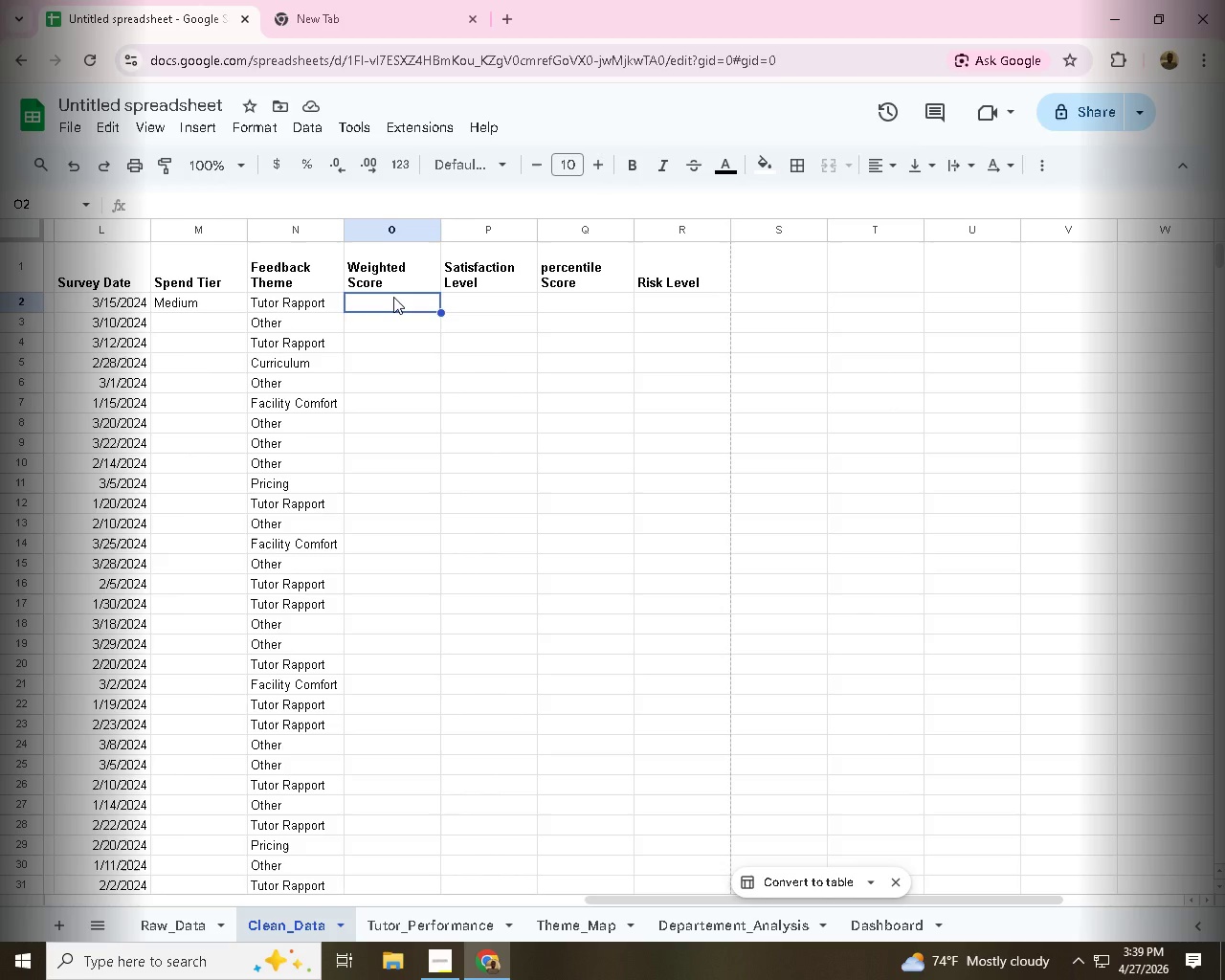 
wait(6.0)
 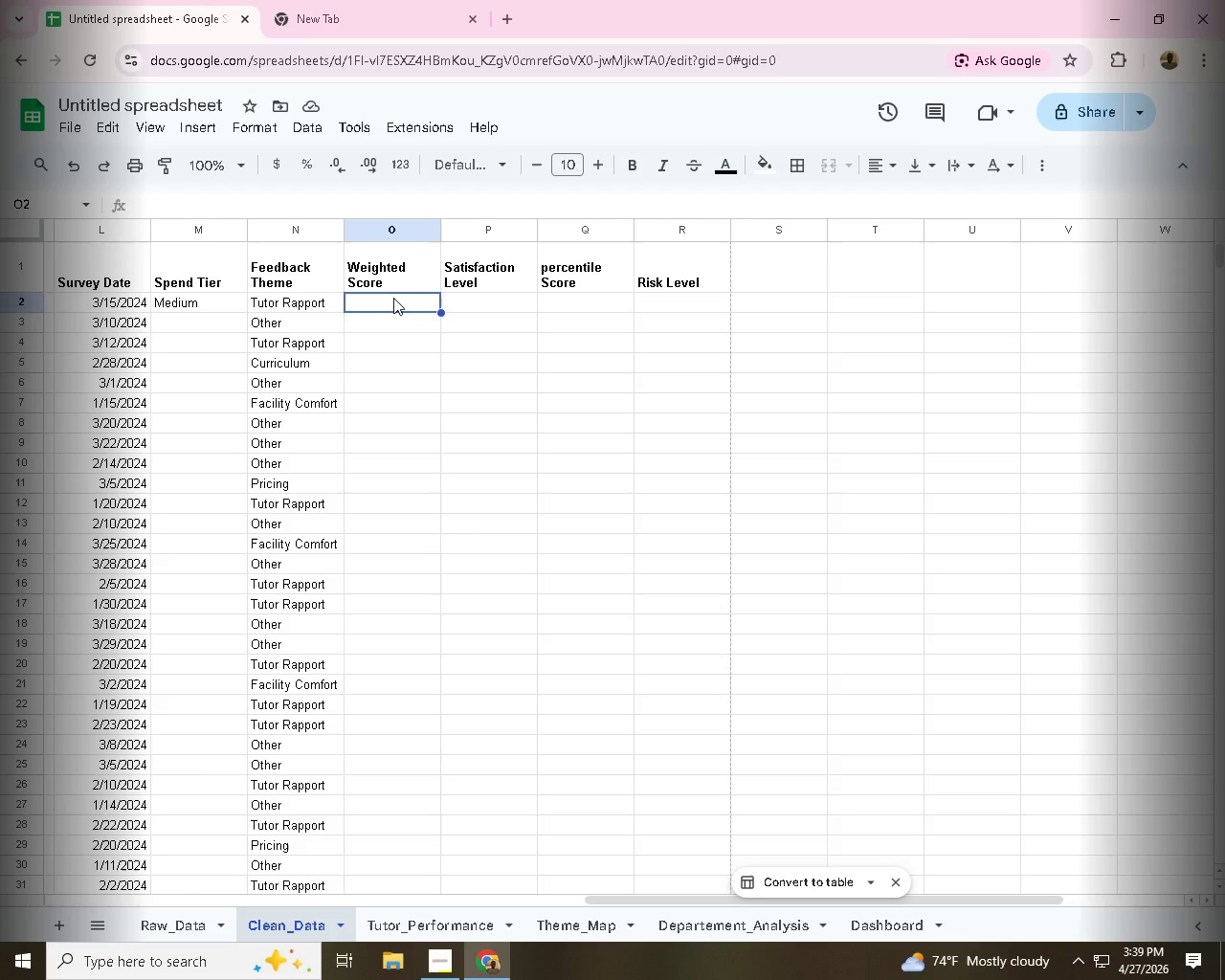 
left_click([197, 300])
 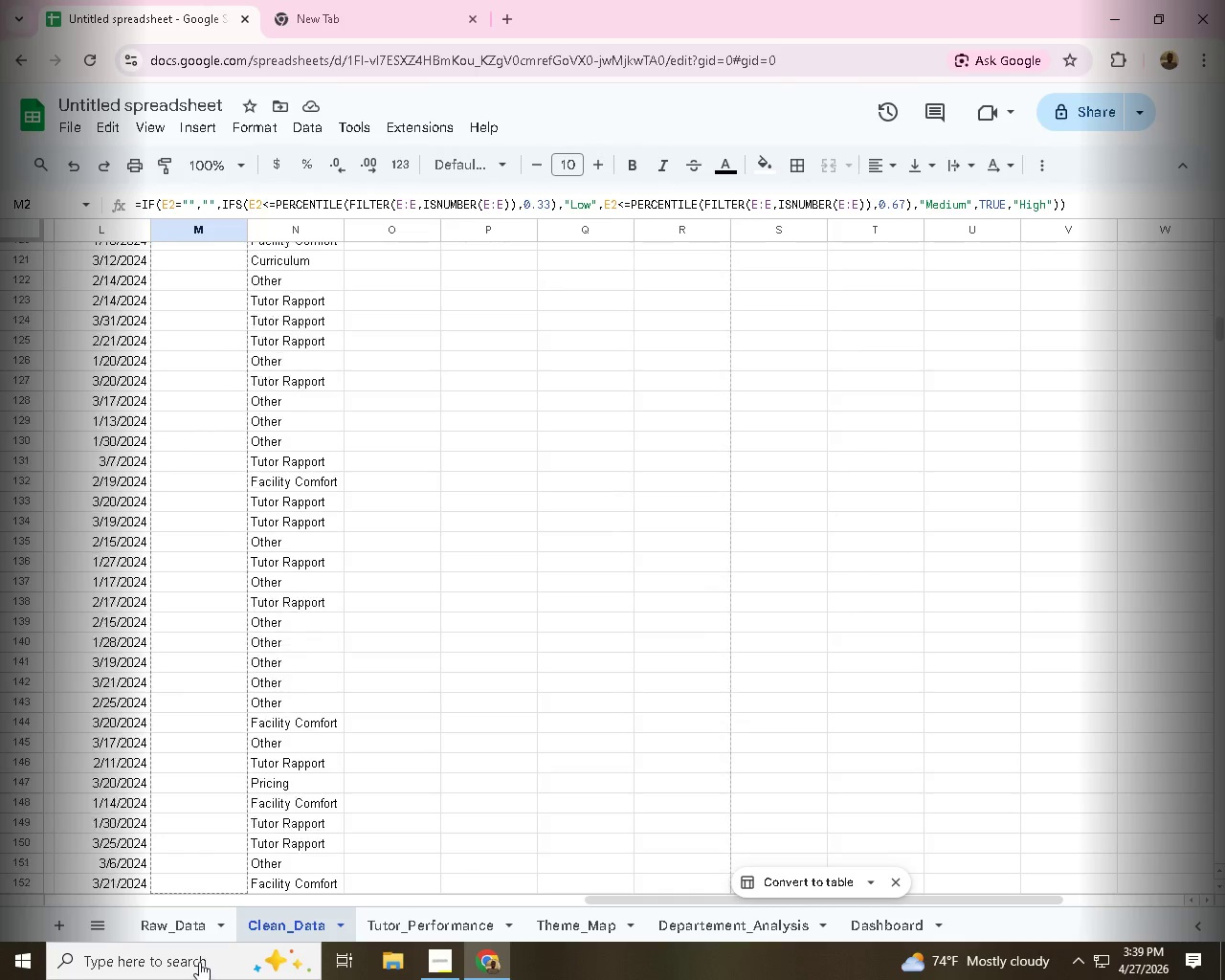 
left_click_drag(start_coordinate=[246, 311], to_coordinate=[176, 521])
 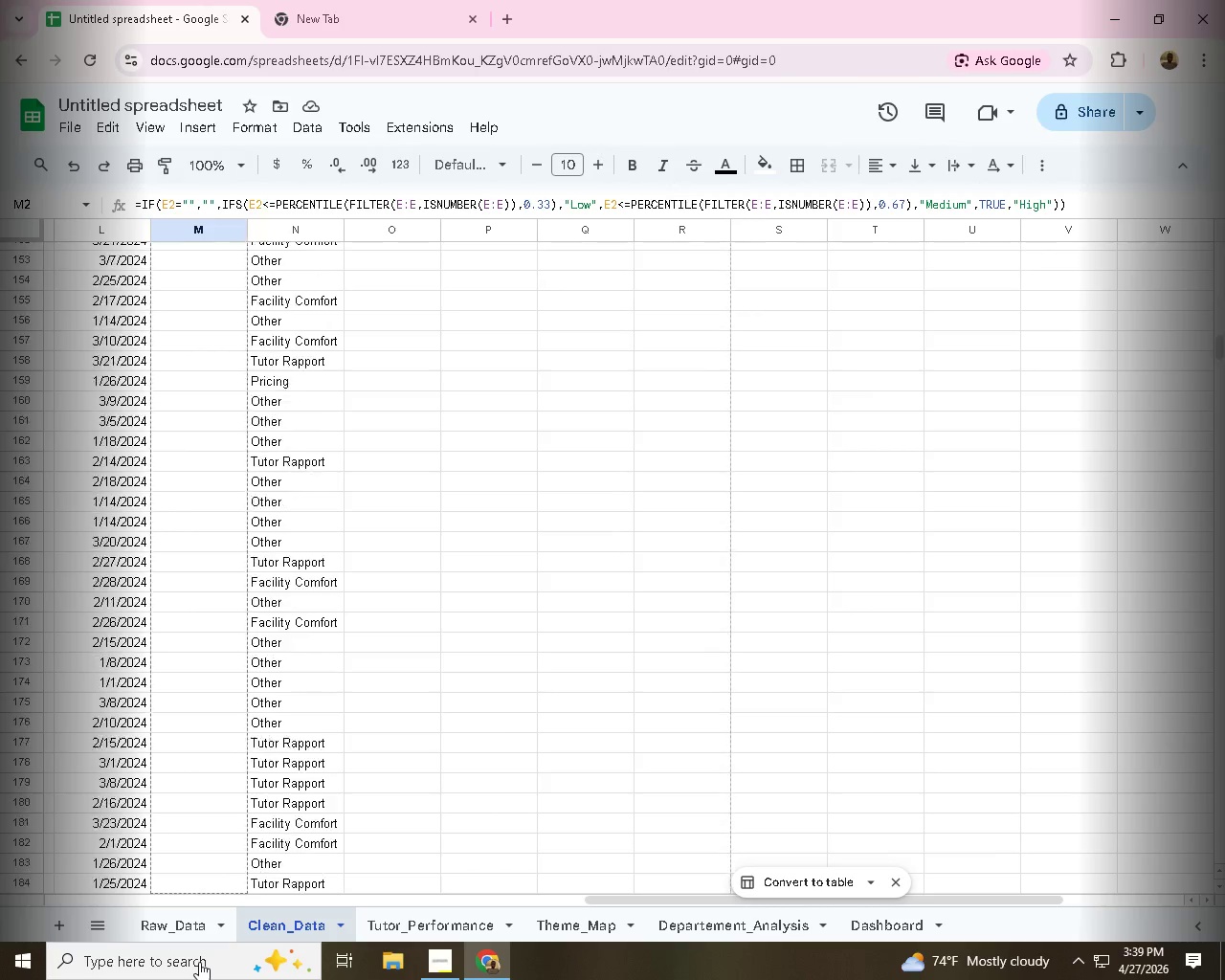 
scroll: coordinate [281, 530], scroll_direction: up, amount: 52.0
 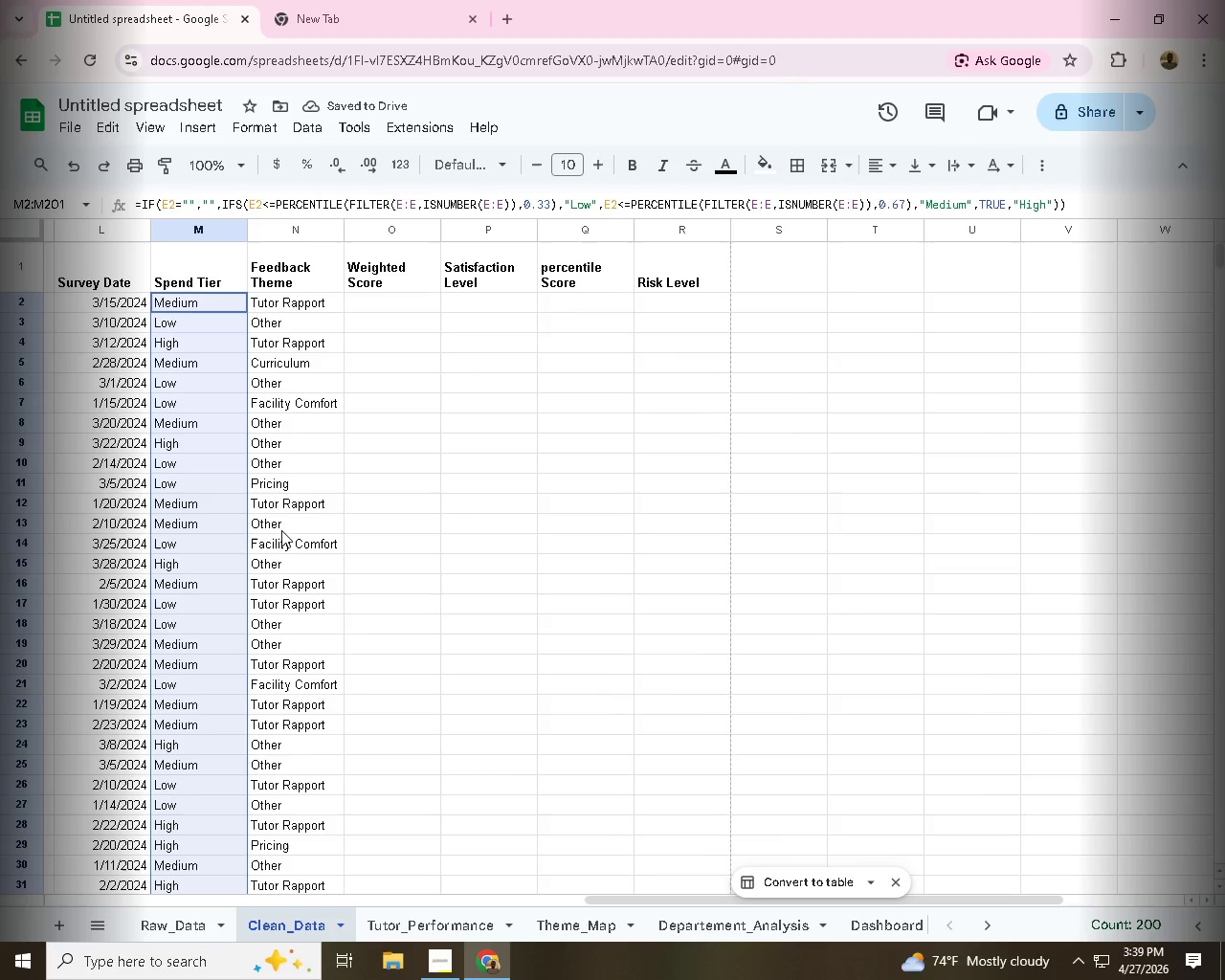 
left_click([366, 400])
 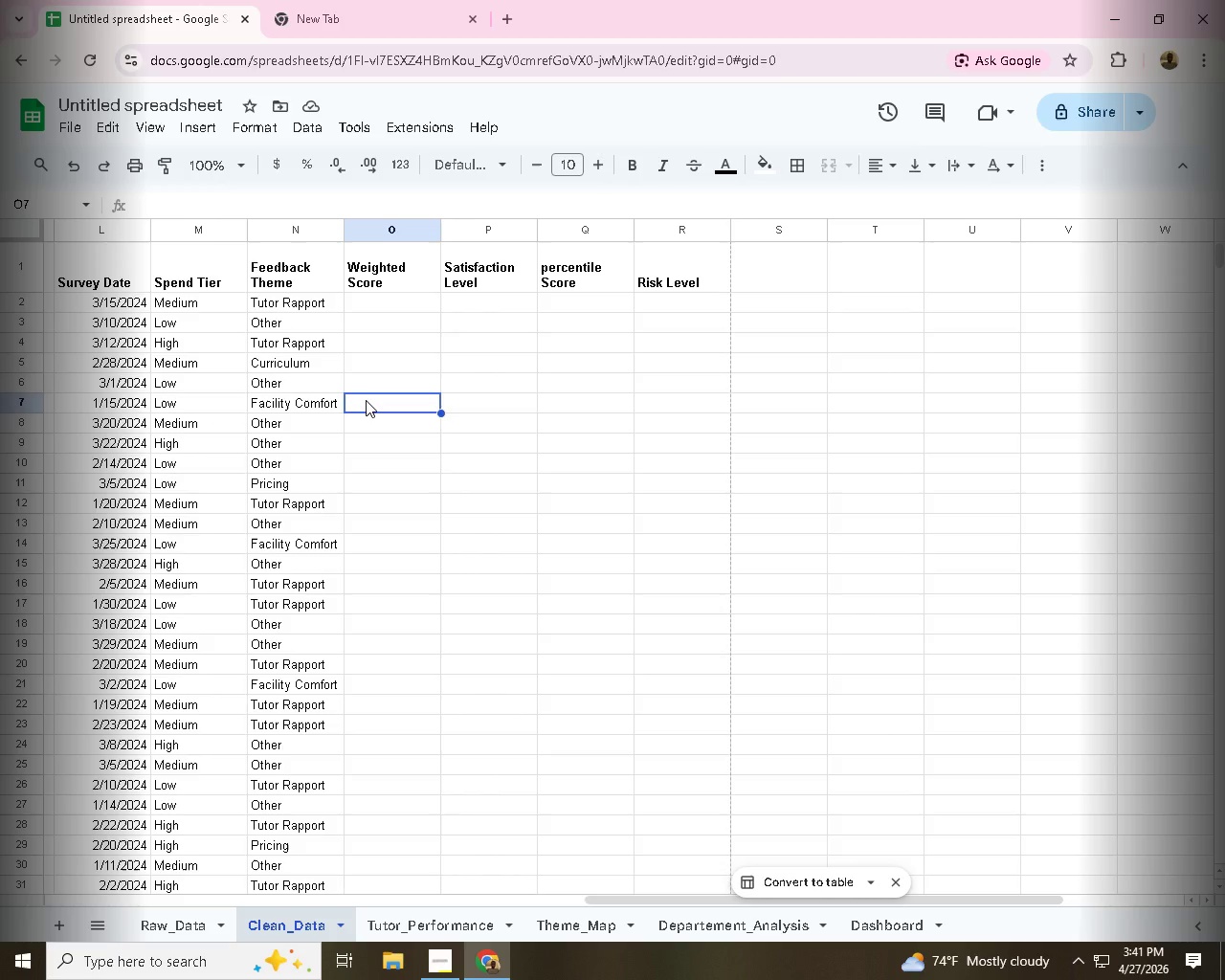 
wait(85.92)
 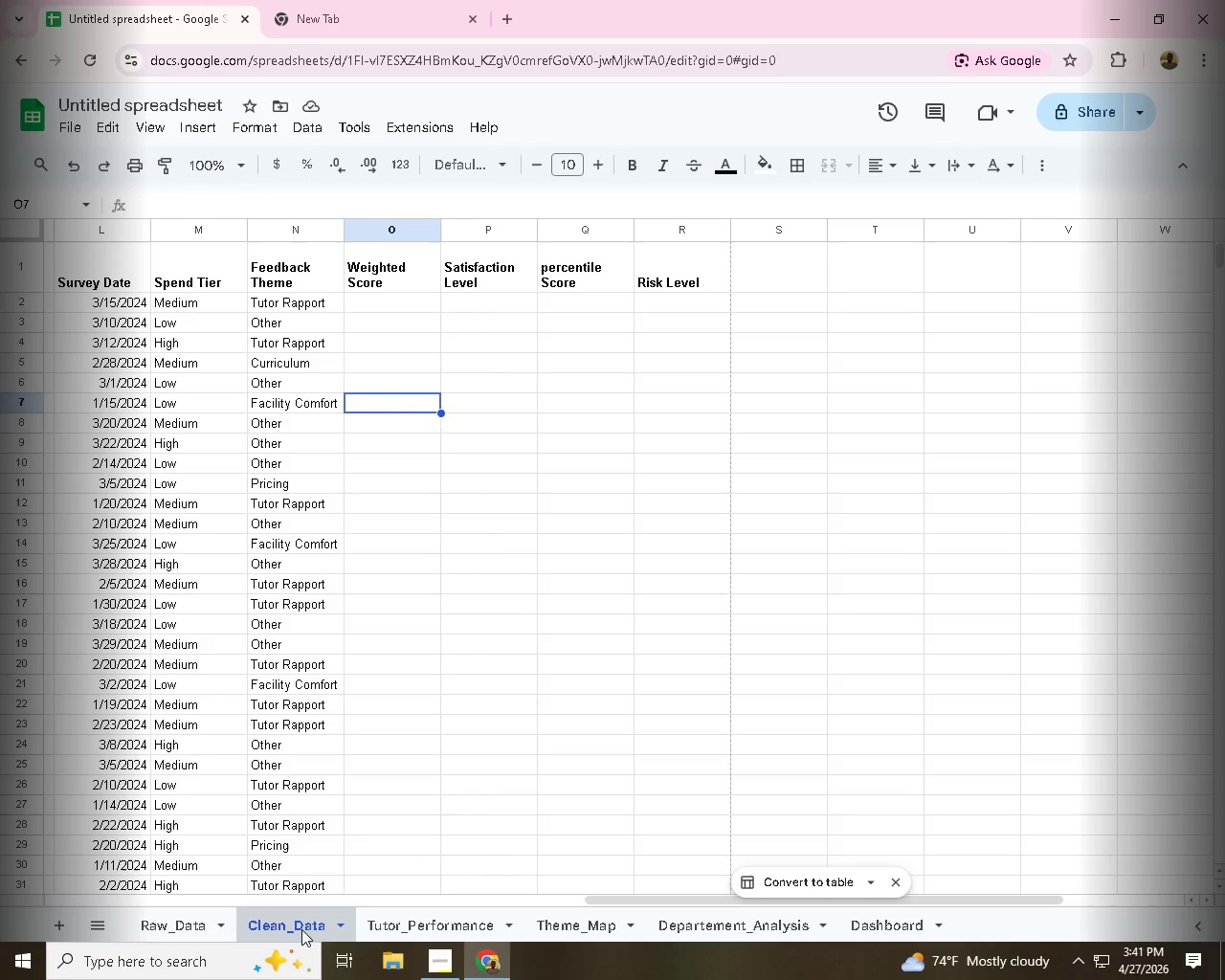 
left_click([301, 929])
 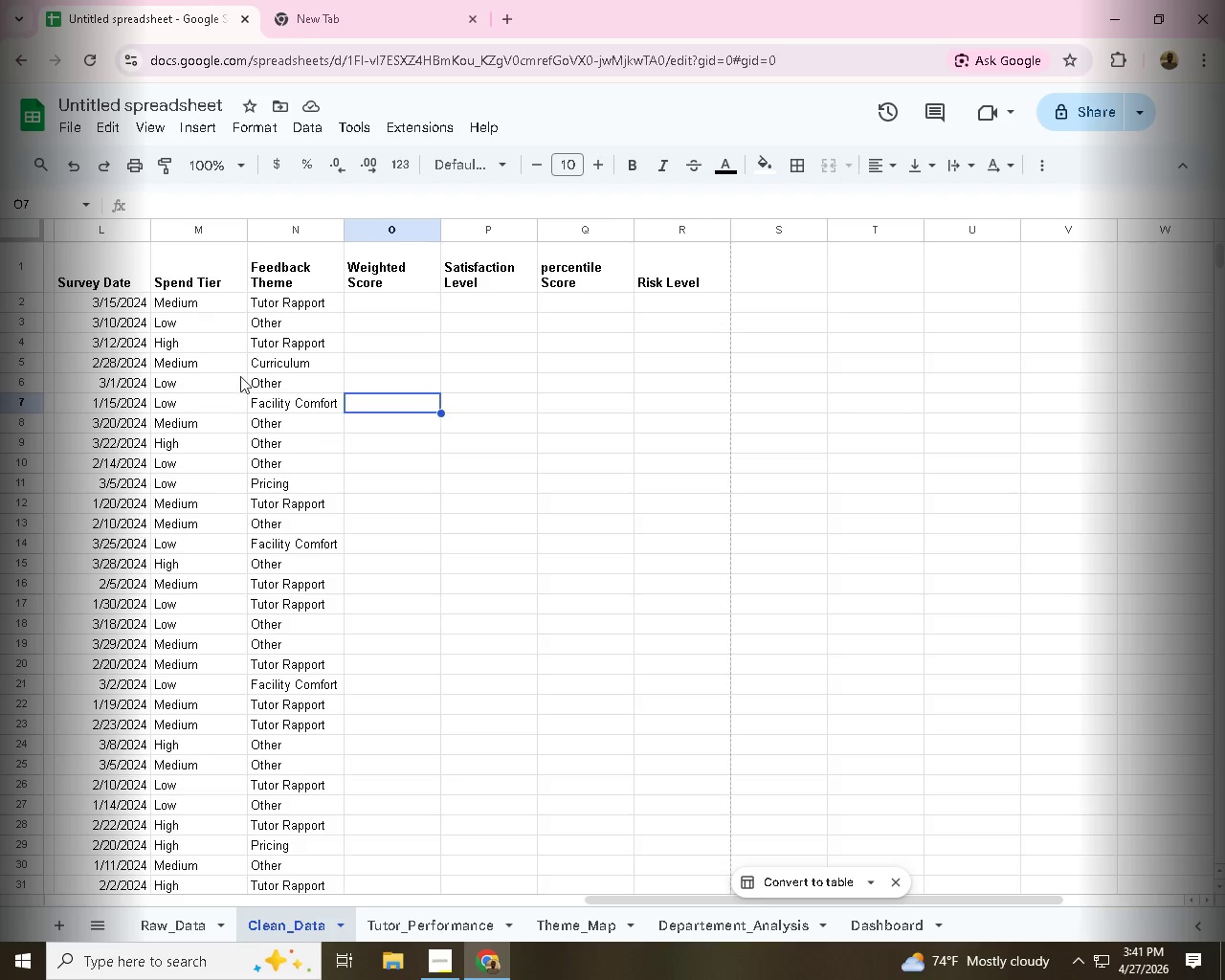 
scroll: coordinate [344, 499], scroll_direction: up, amount: 9.0
 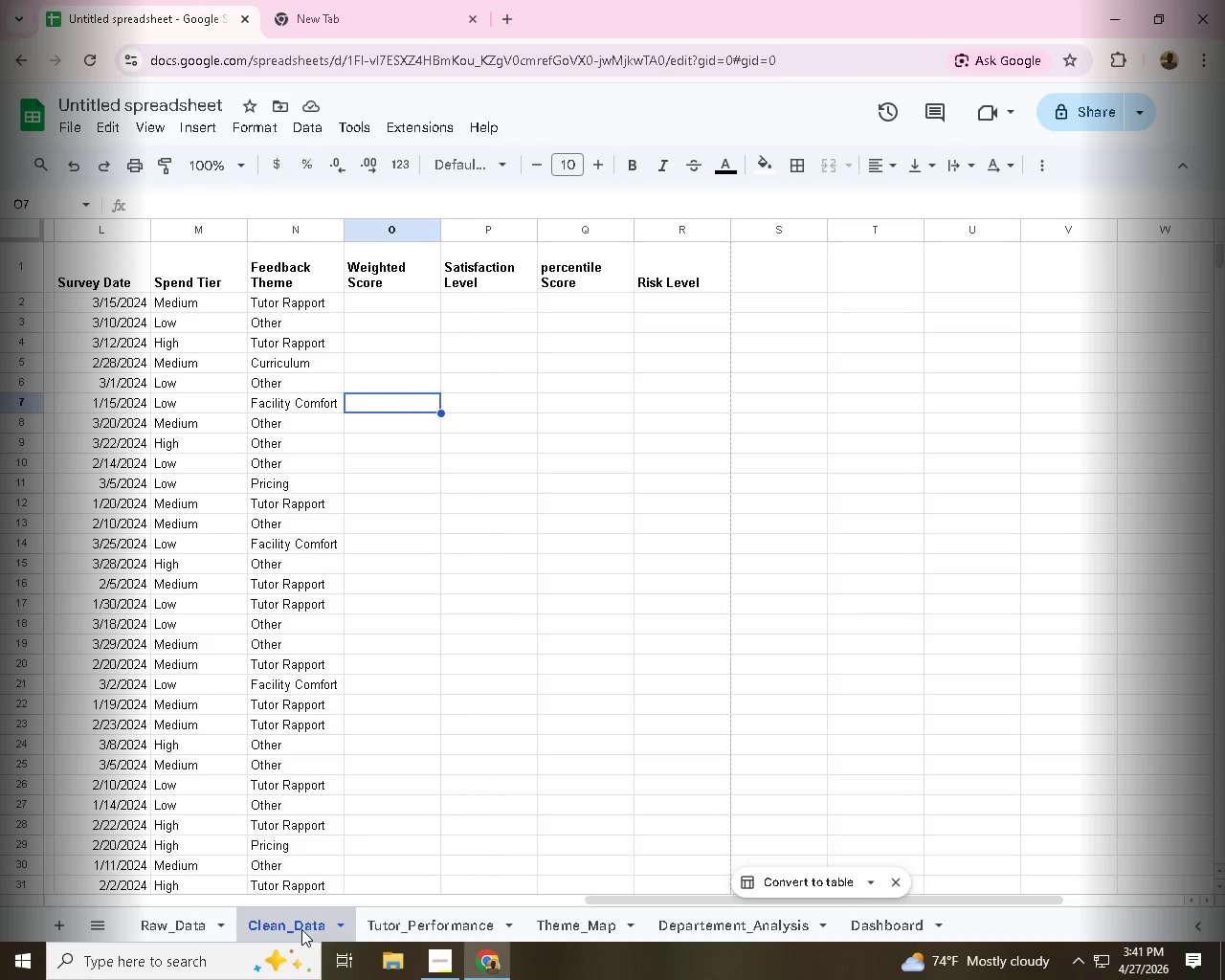 
double_click([189, 303])
 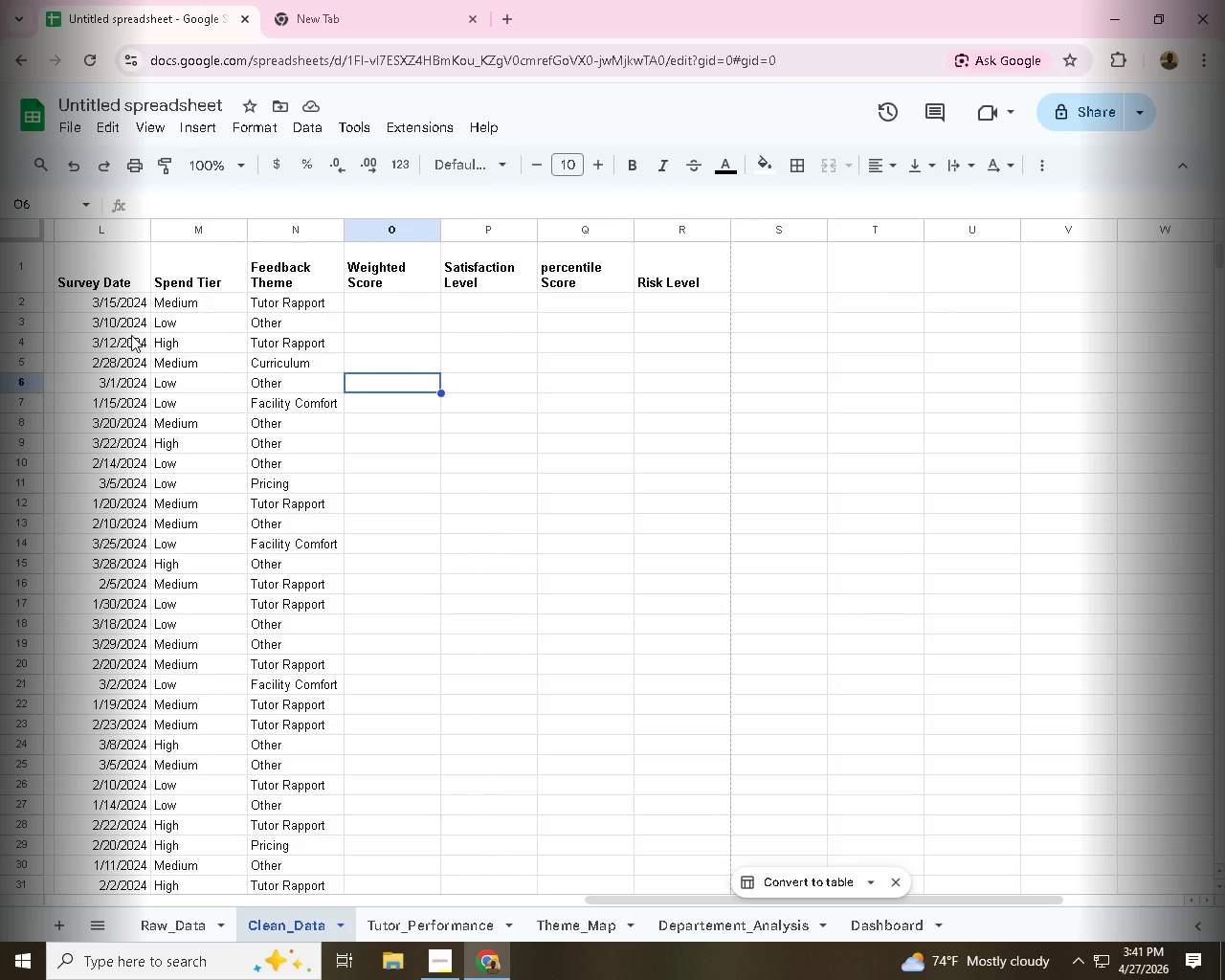 
wait(15.06)
 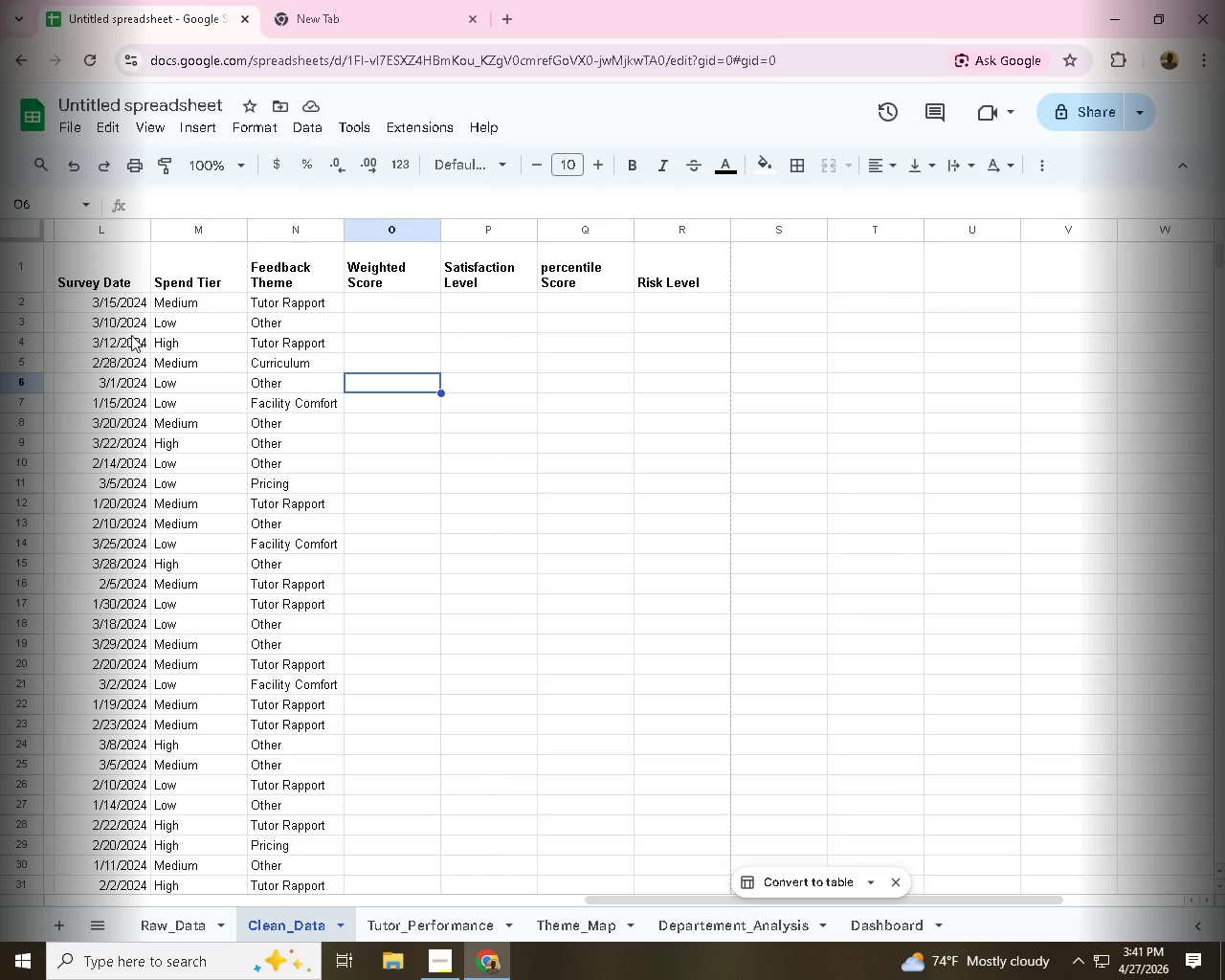 
left_click_drag(start_coordinate=[635, 895], to_coordinate=[233, 869])
 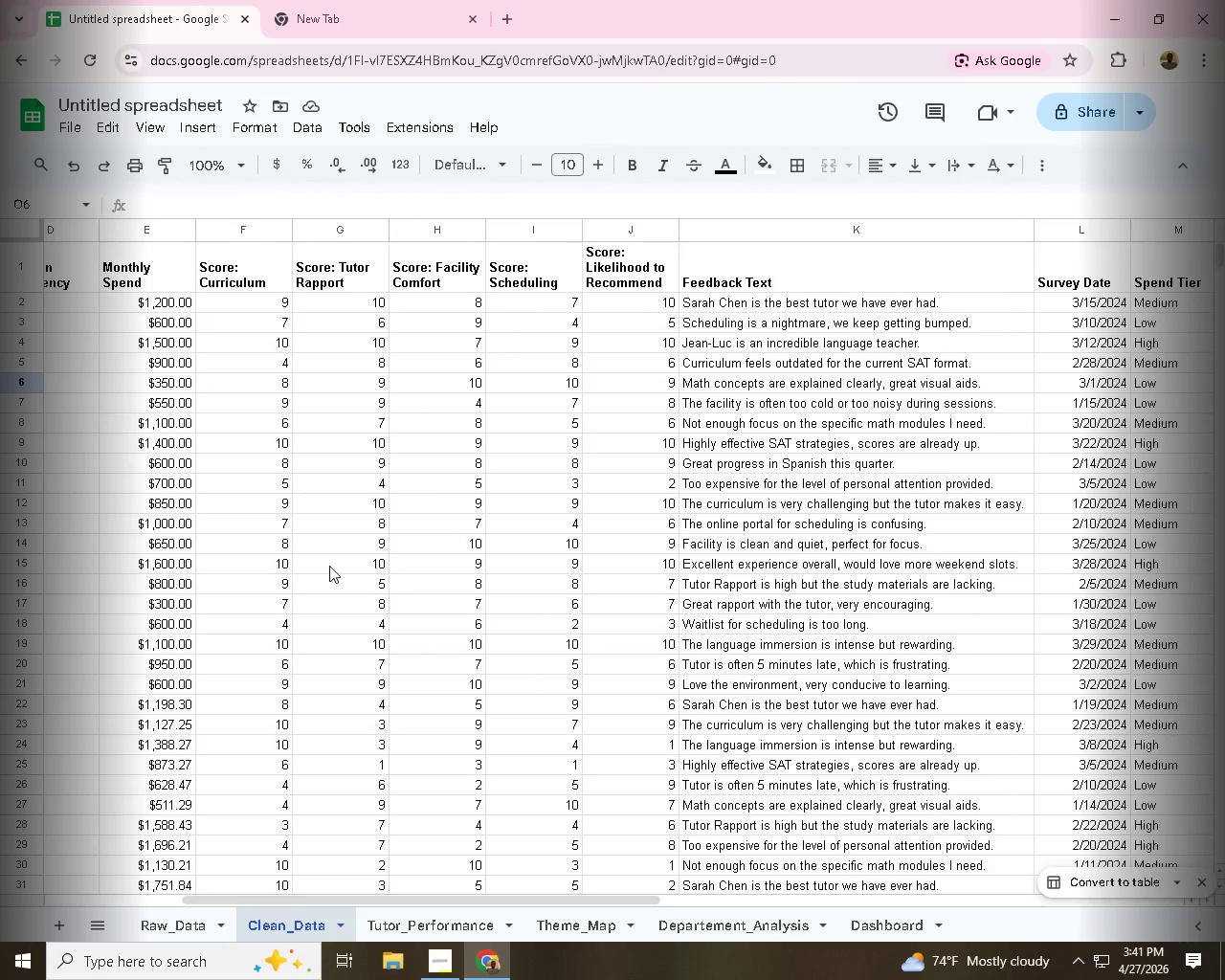 
left_click([259, 501])
 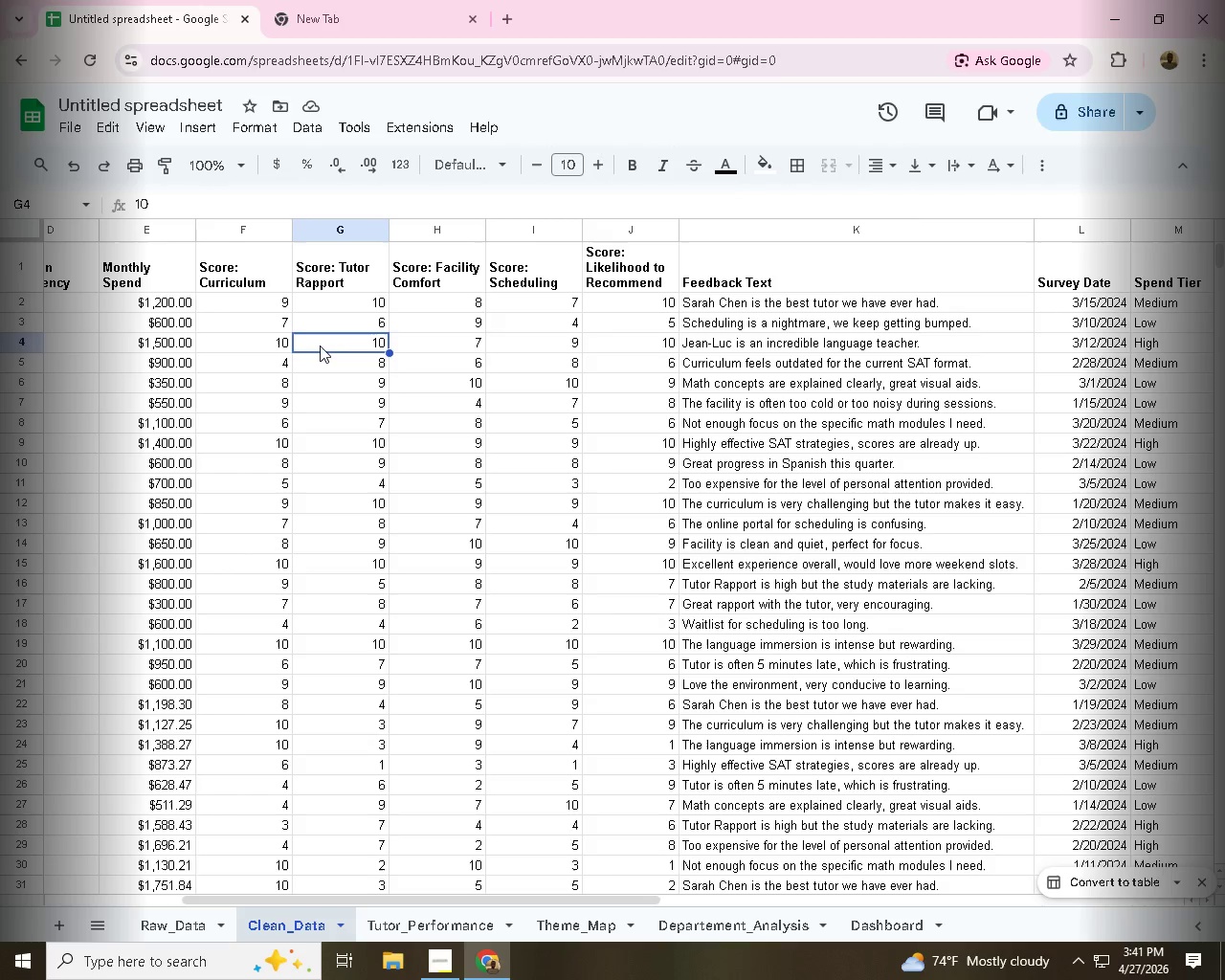 
left_click([453, 387])
 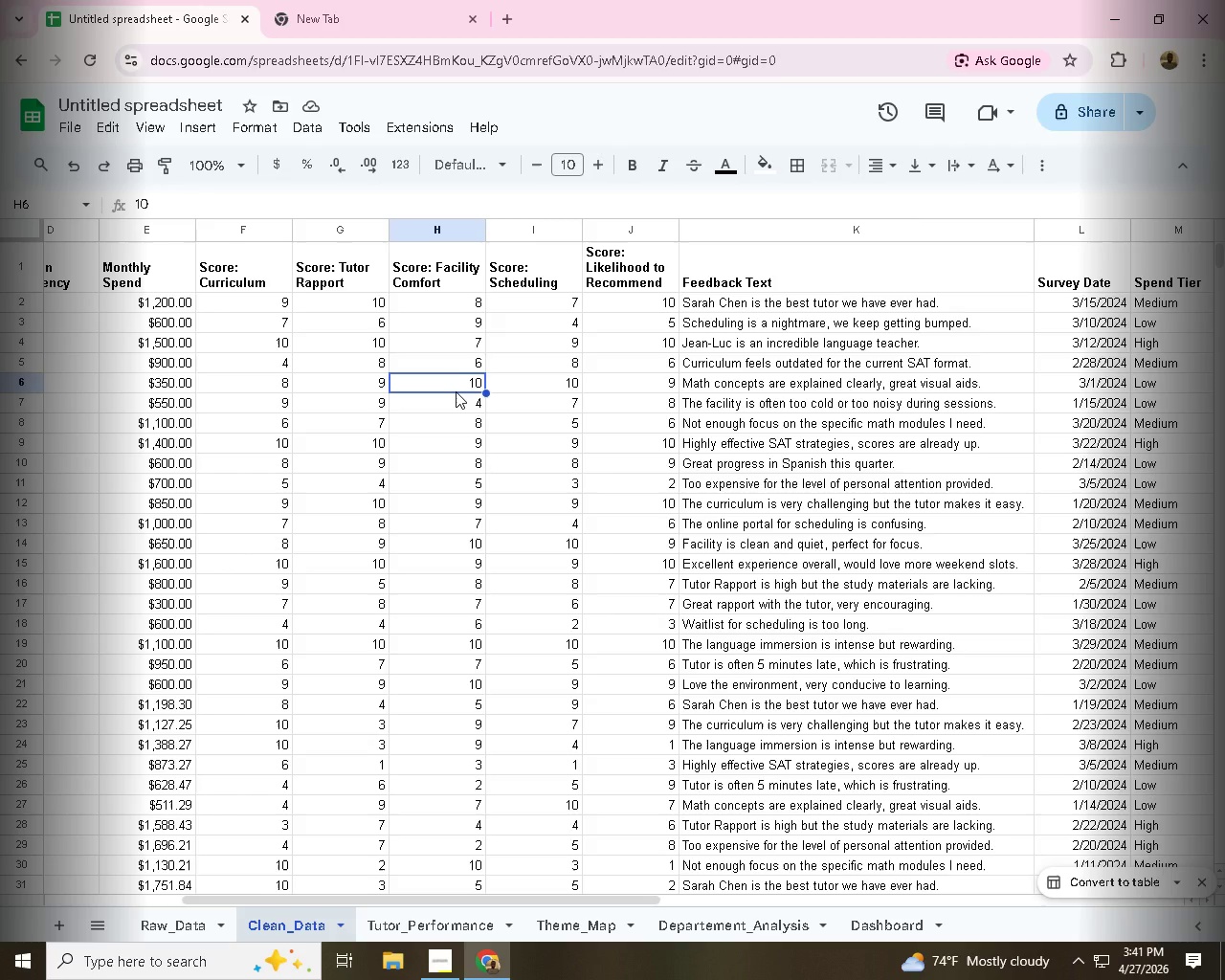 
wait(7.16)
 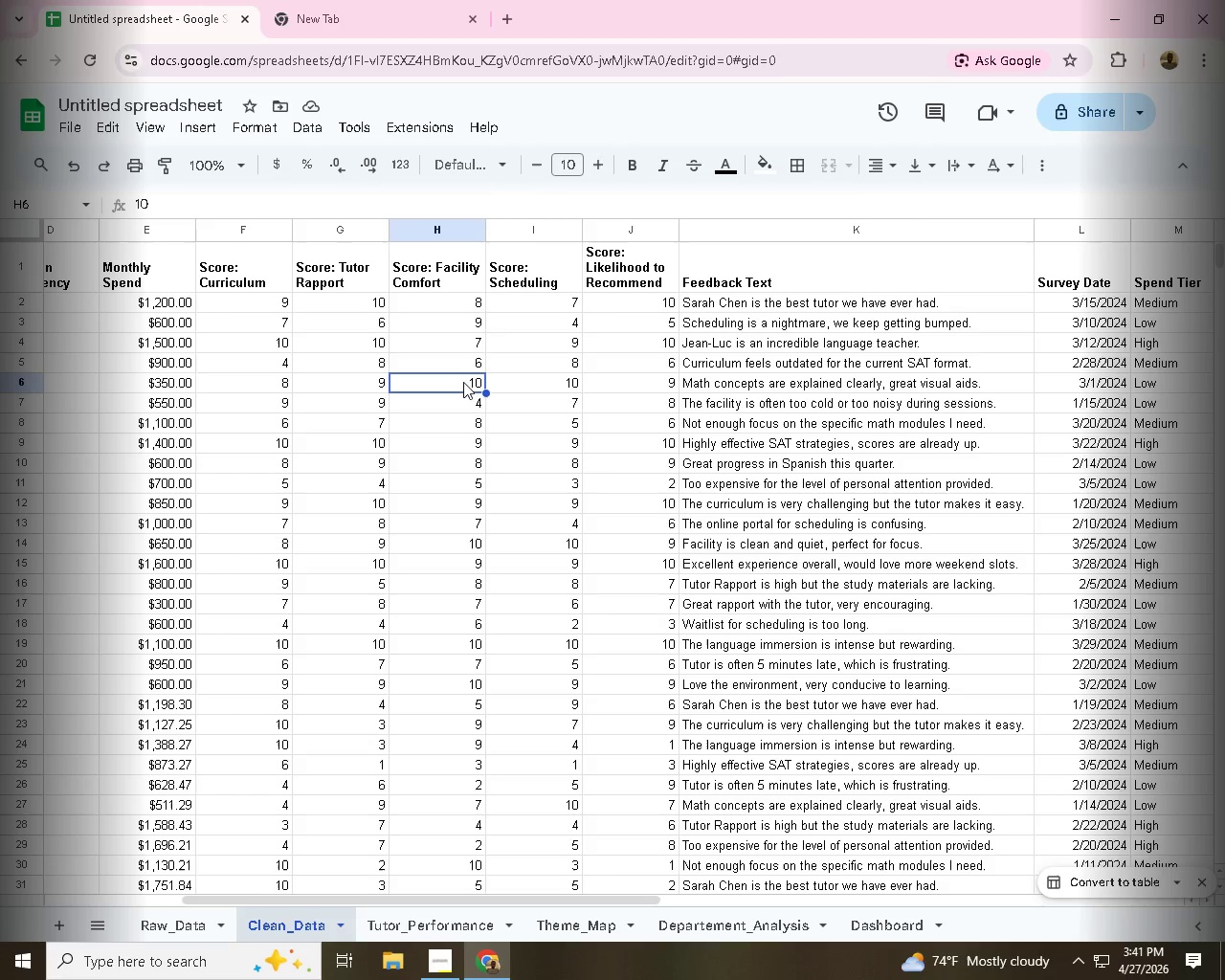 
double_click([440, 271])
 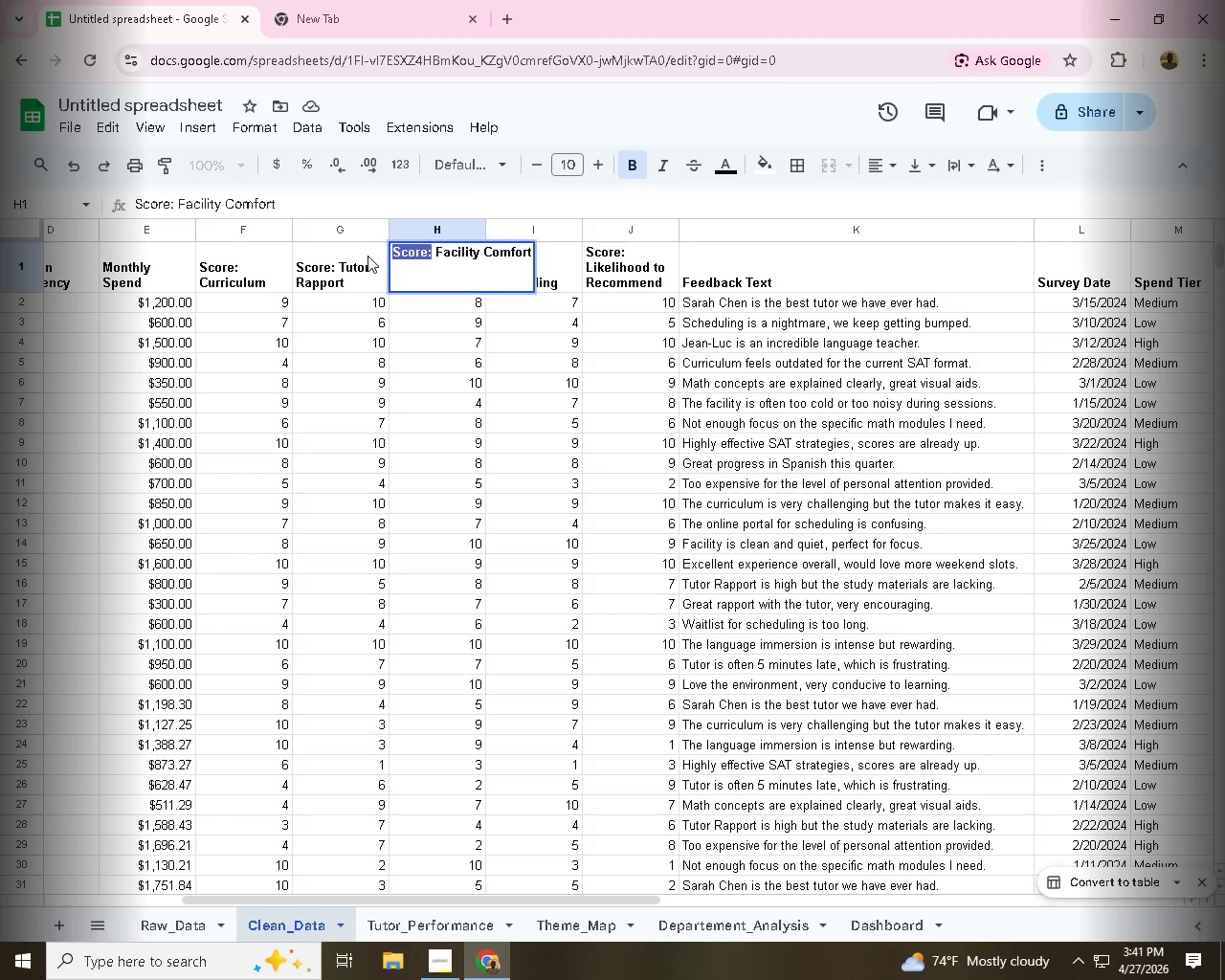 
left_click_drag(start_coordinate=[434, 256], to_coordinate=[365, 256])
 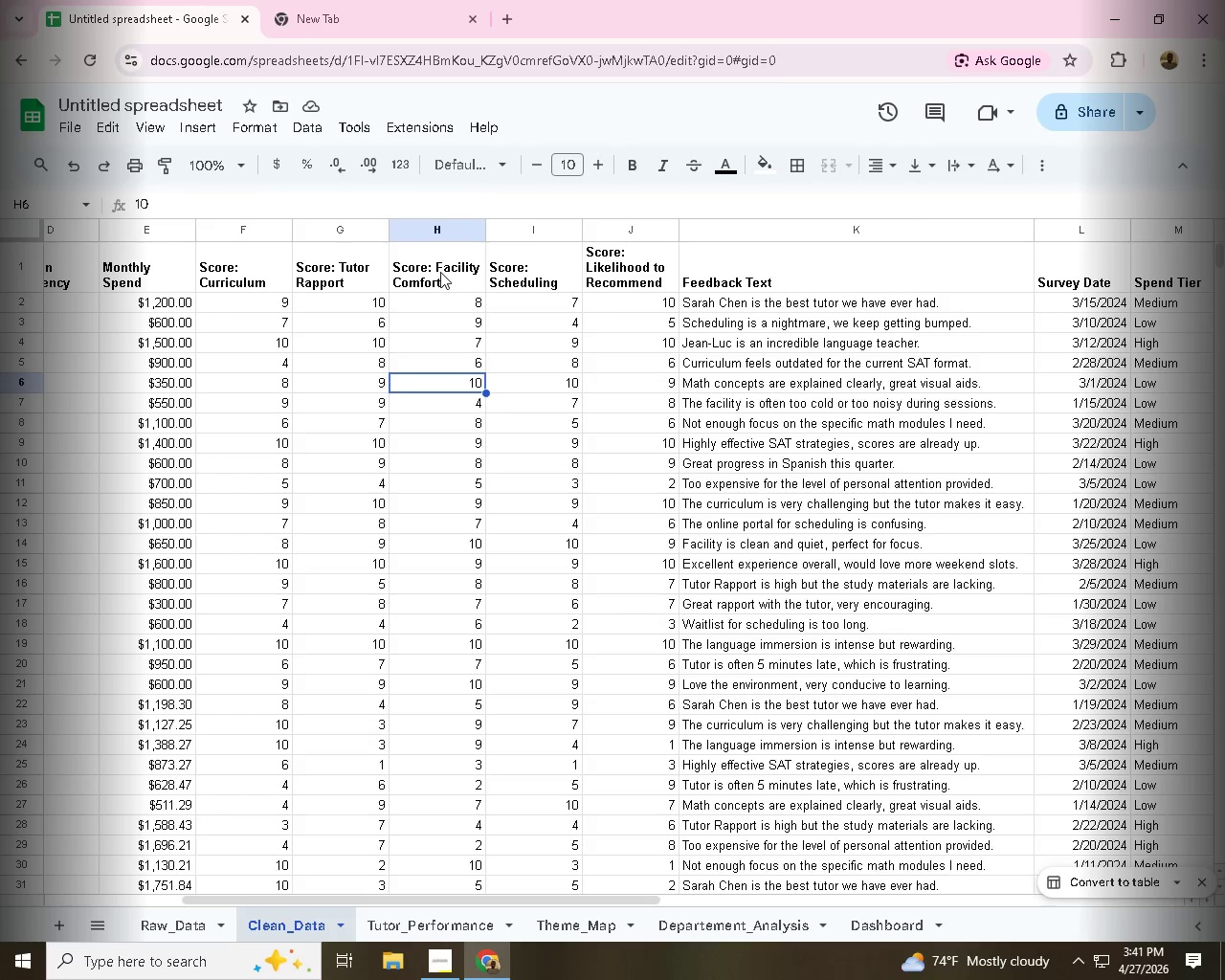 
key(Backspace)
 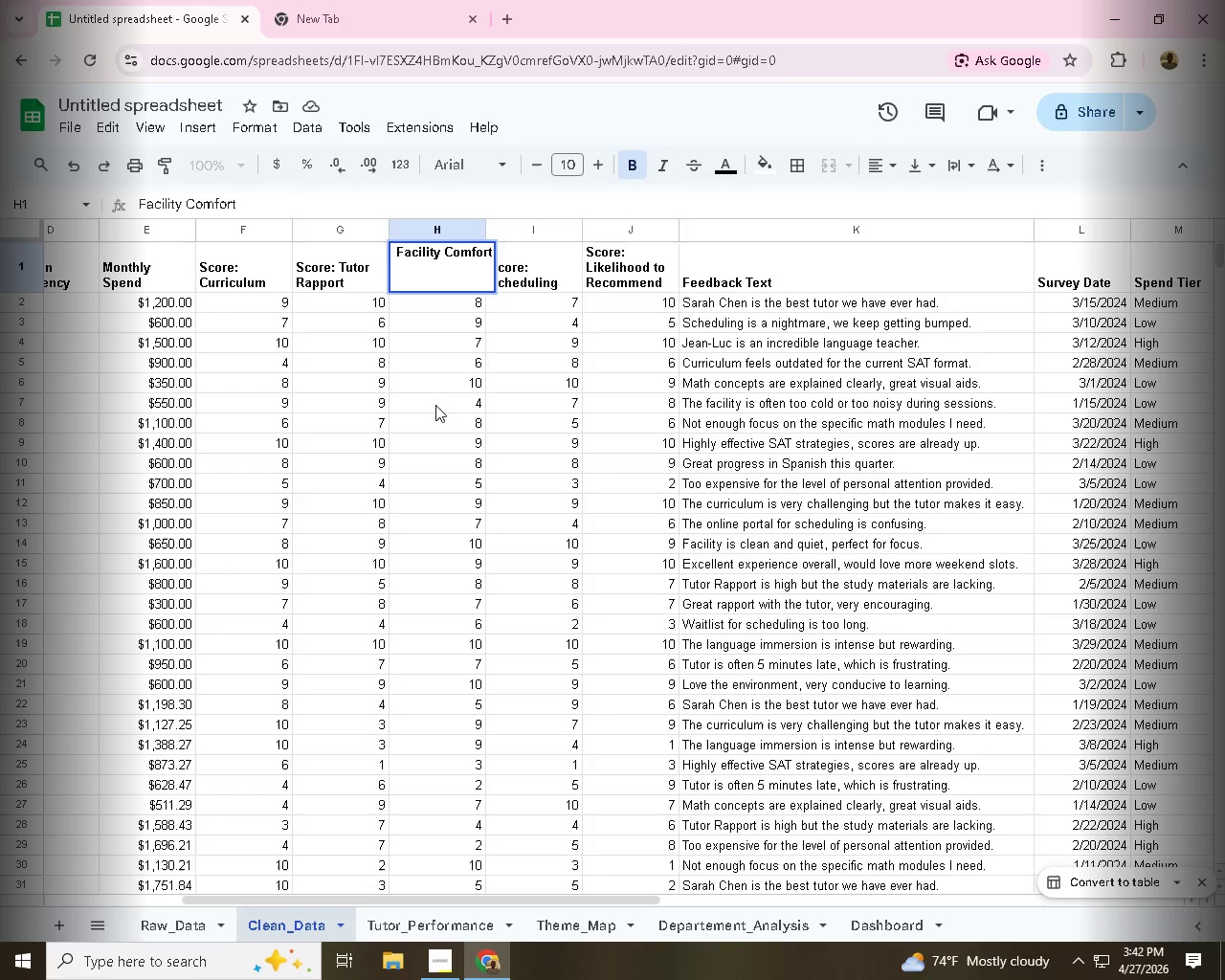 
left_click([415, 428])
 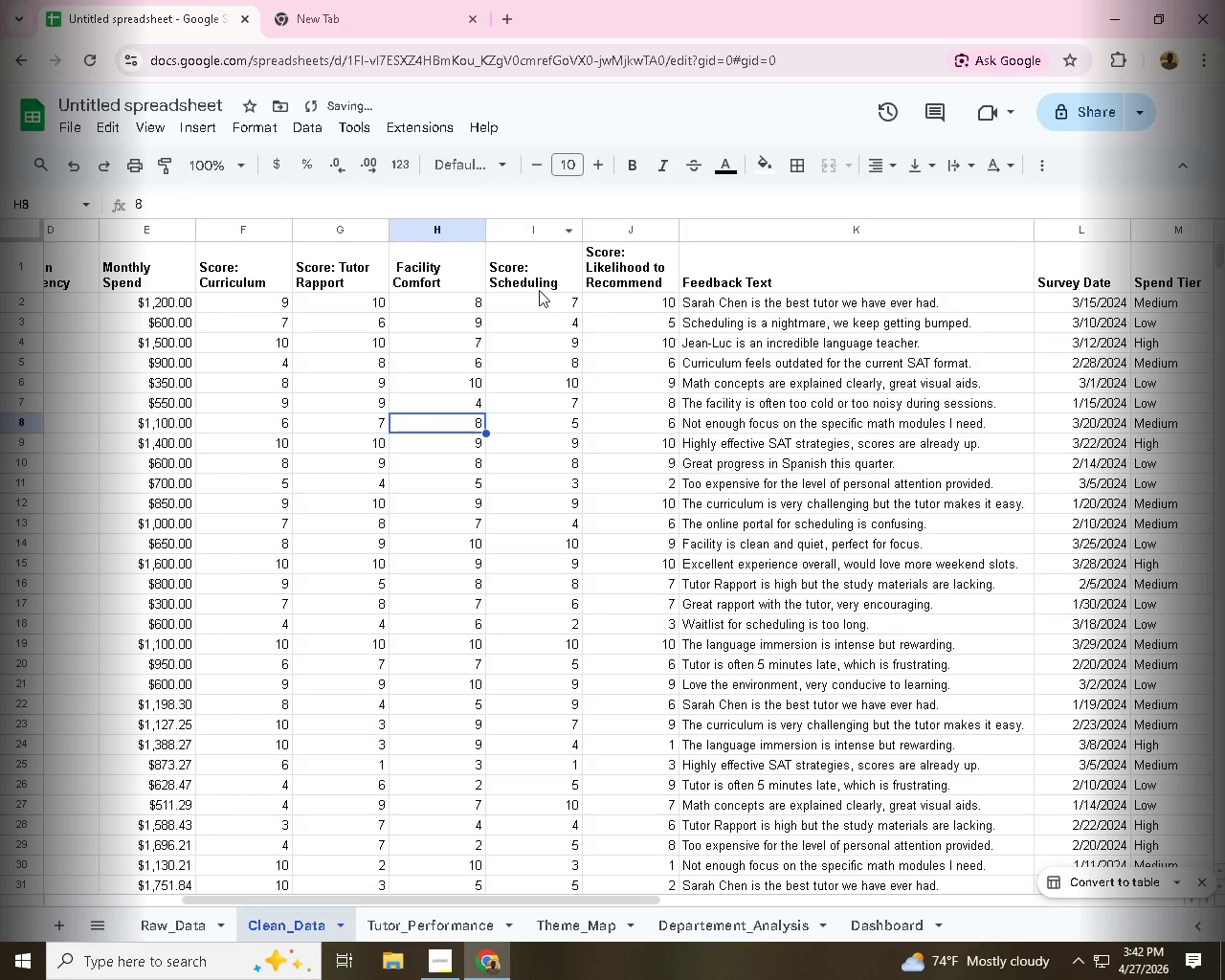 
left_click([534, 281])
 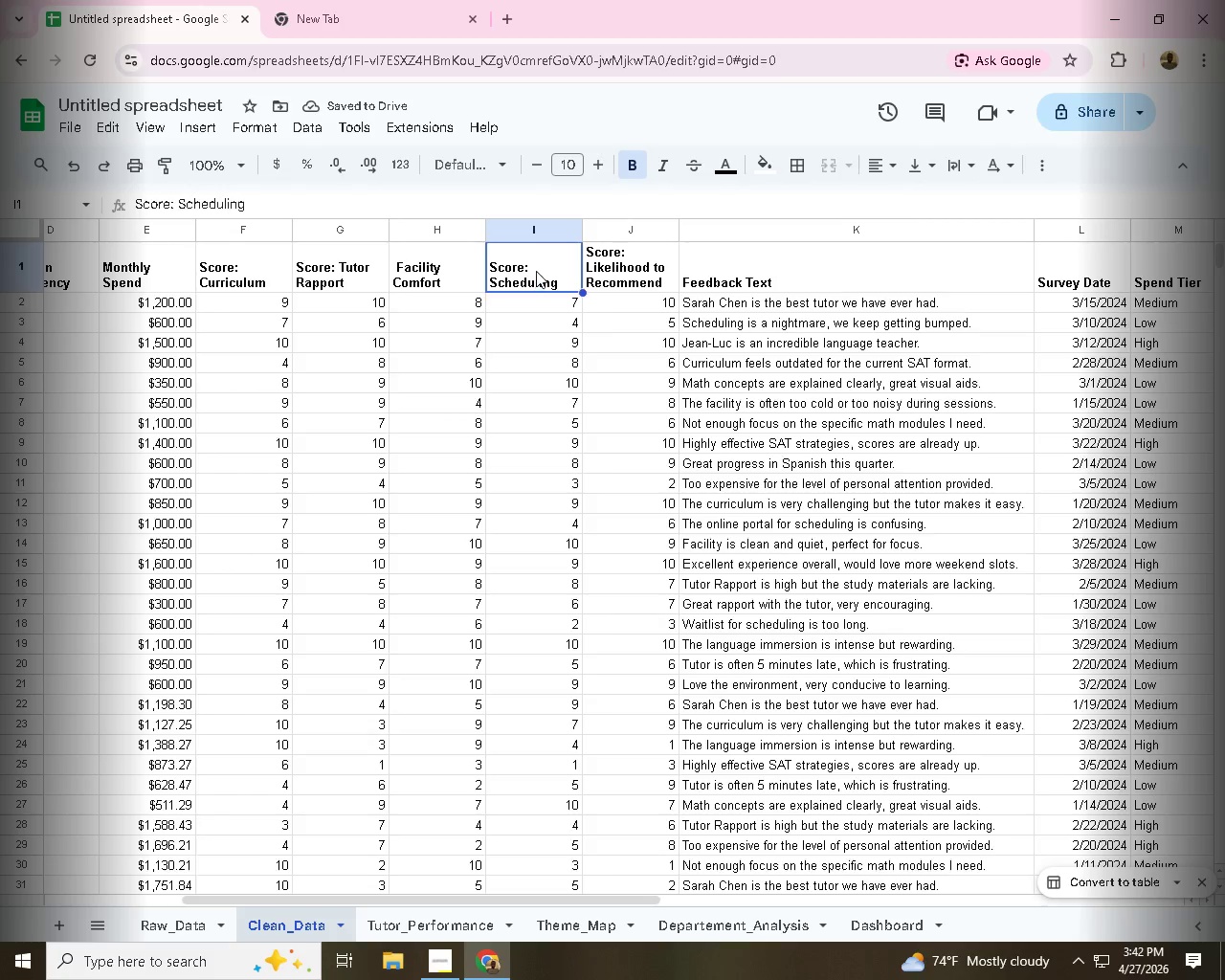 
double_click([536, 271])
 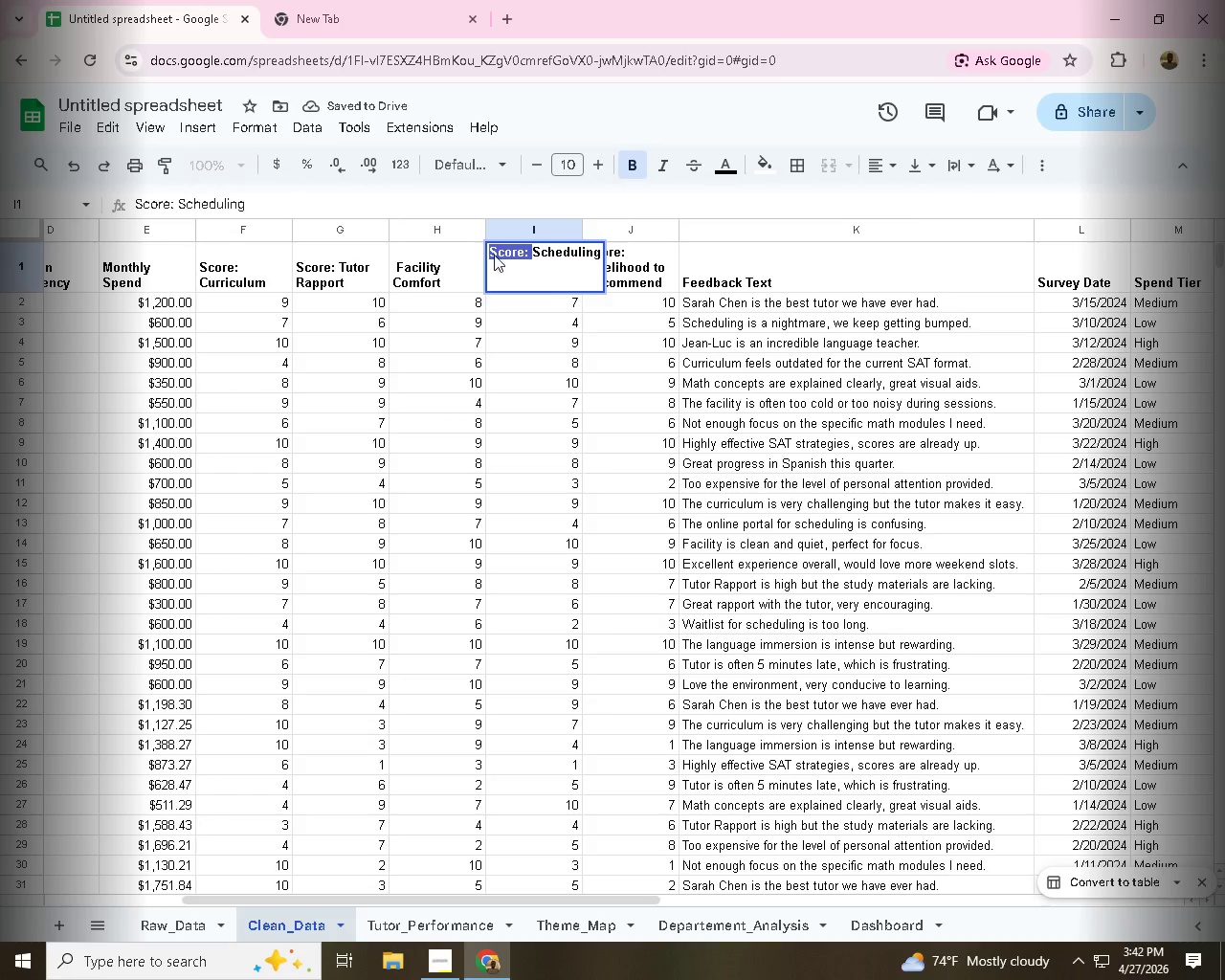 
left_click_drag(start_coordinate=[532, 253], to_coordinate=[456, 245])
 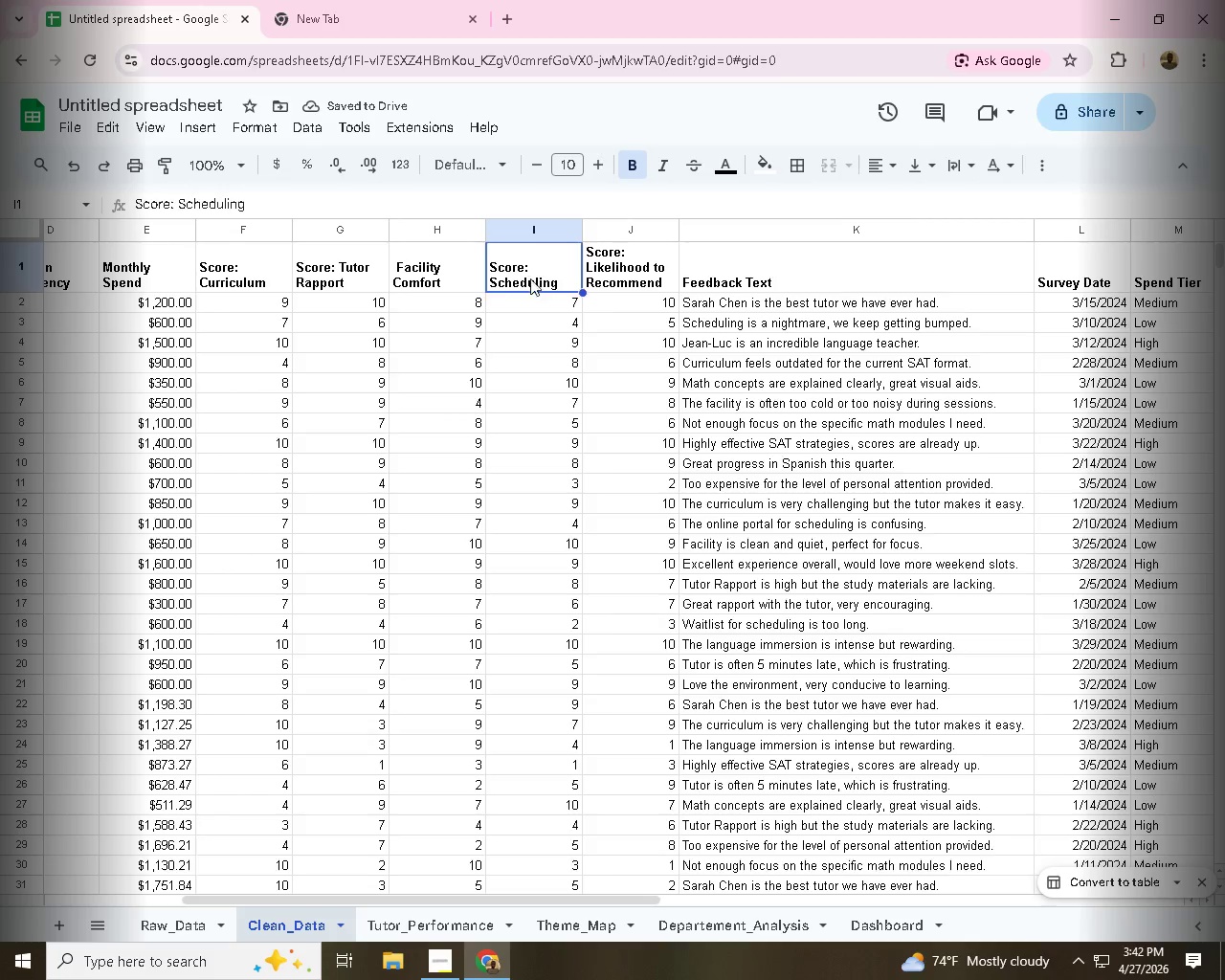 
left_click([552, 341])
 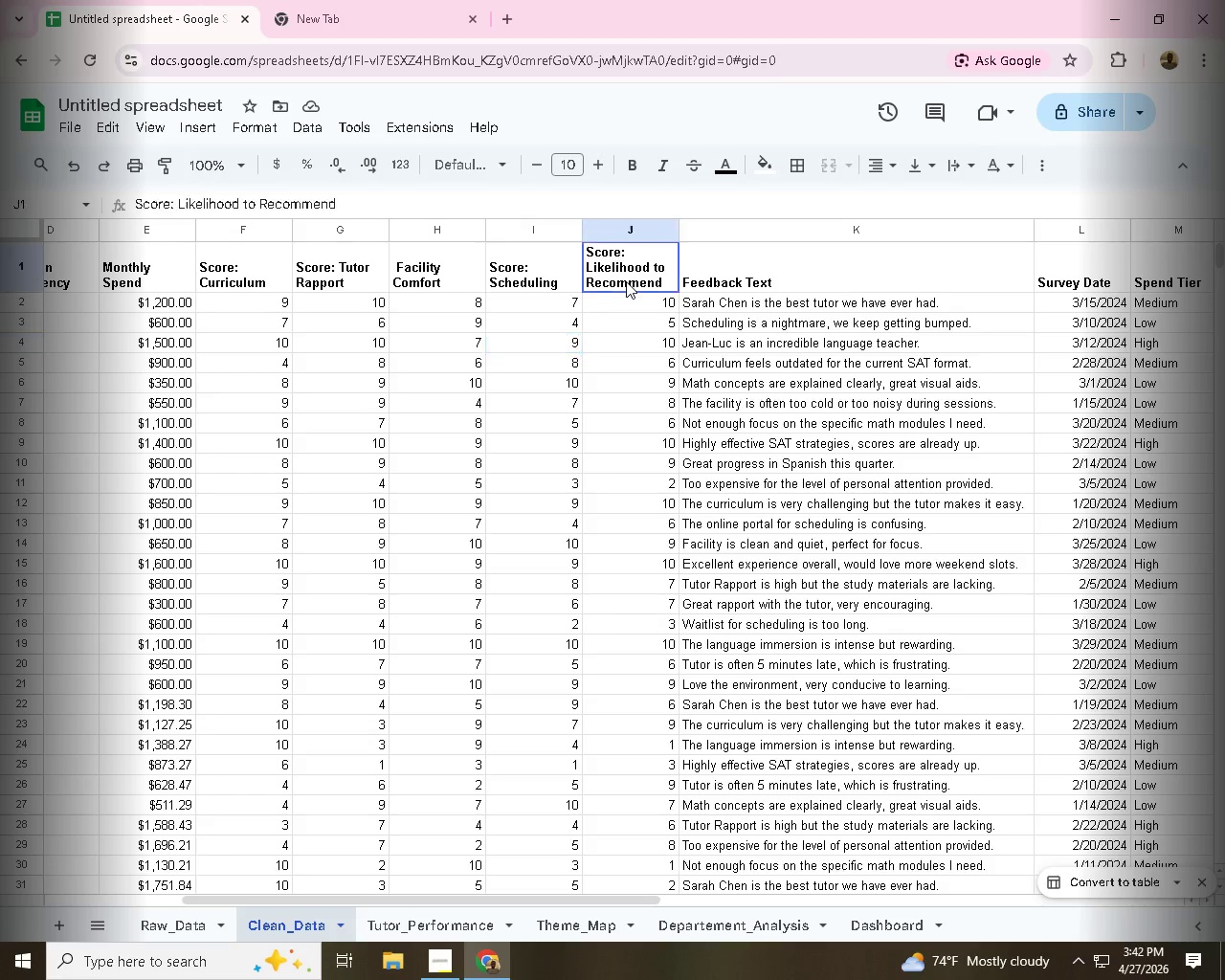 
left_click([626, 281])
 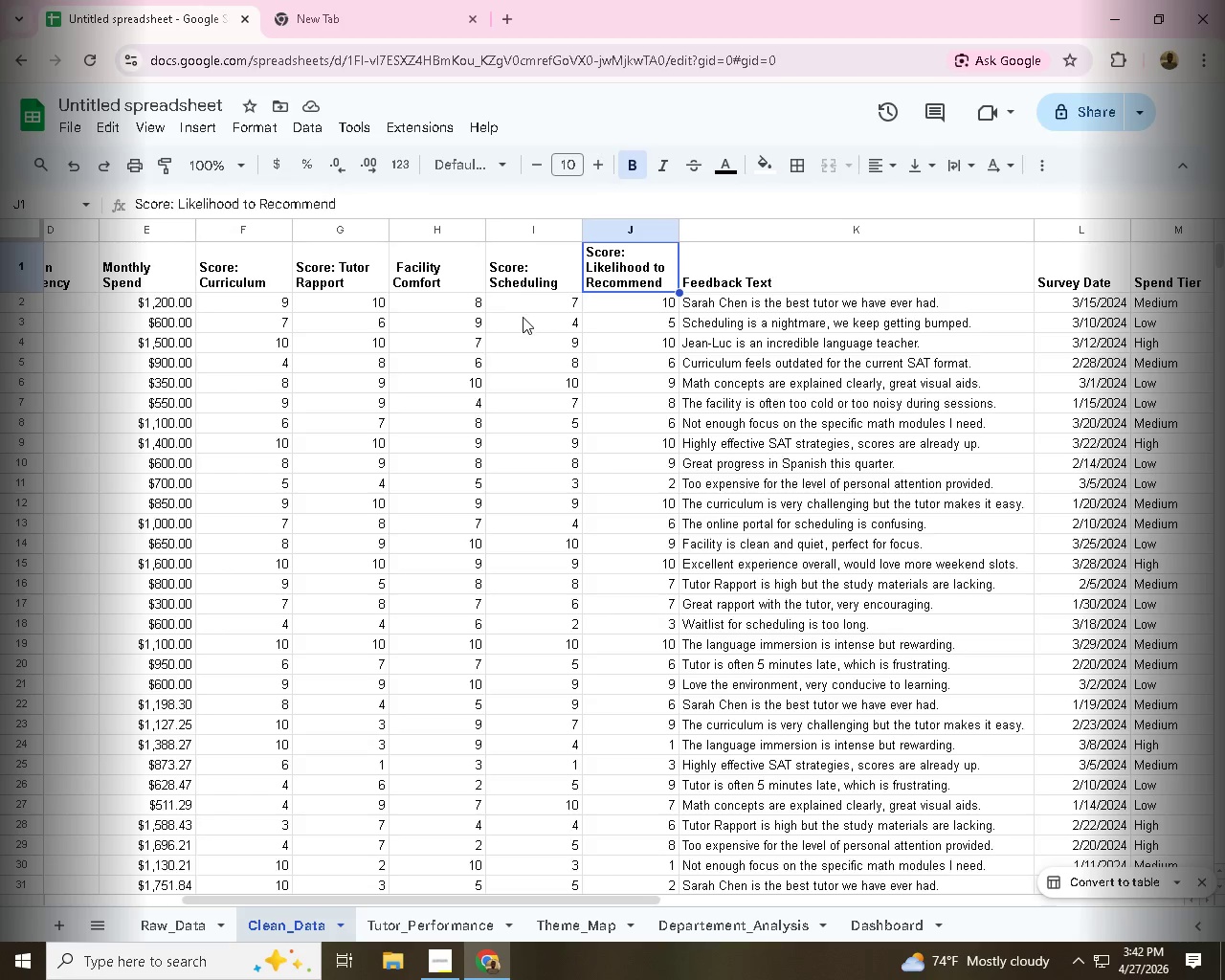 
left_click([797, 367])
 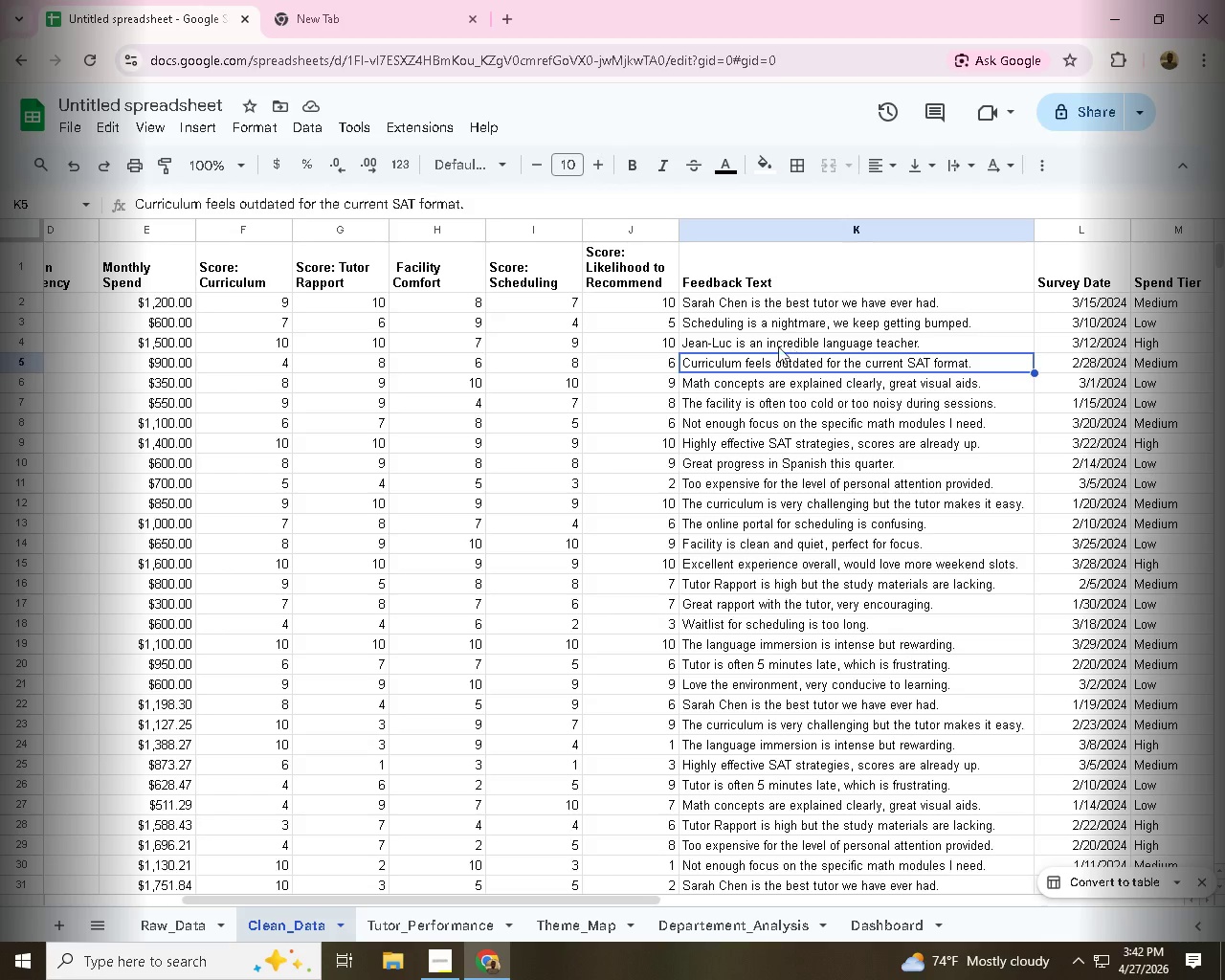 
left_click([563, 342])
 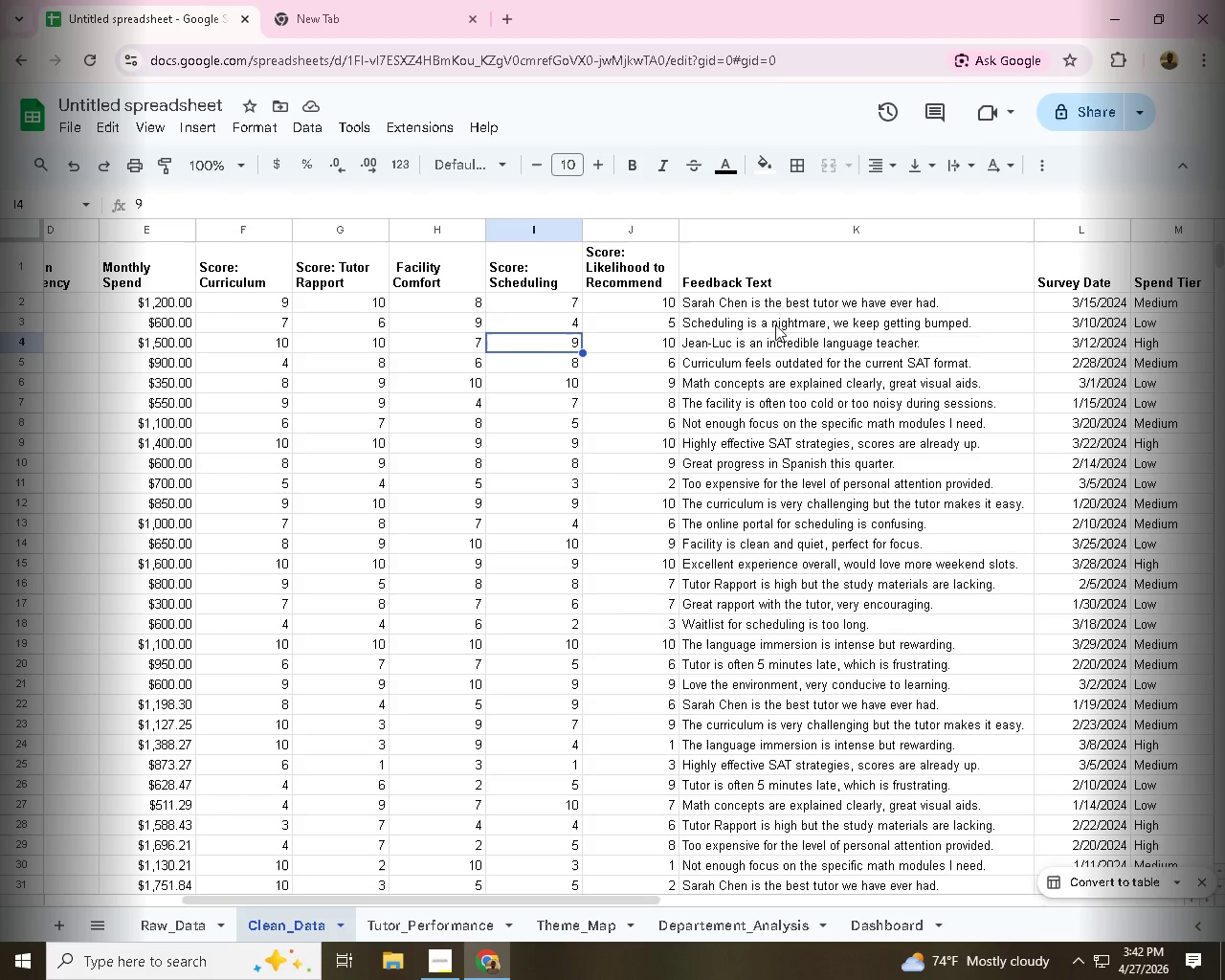 
left_click([816, 332])
 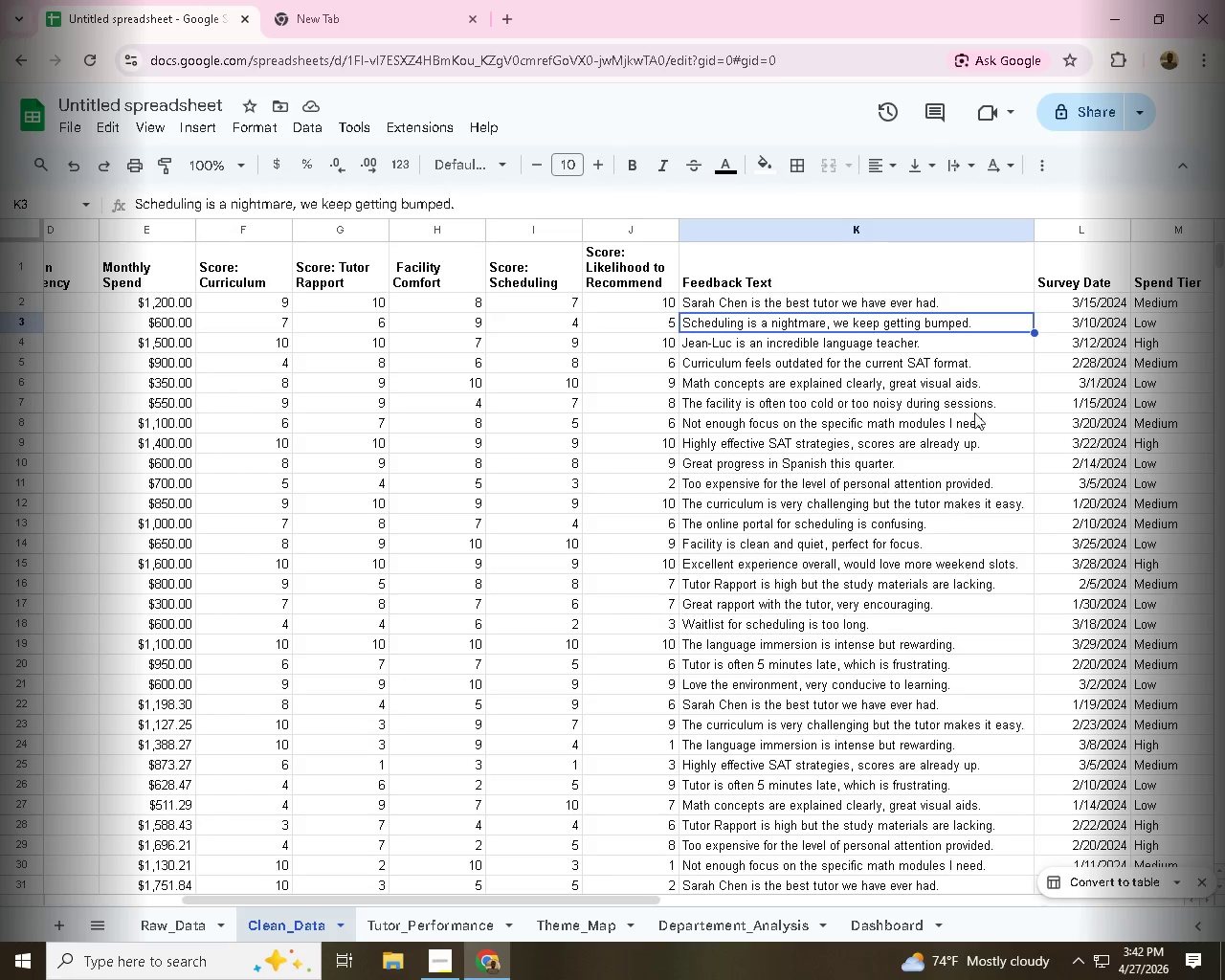 
left_click([649, 384])
 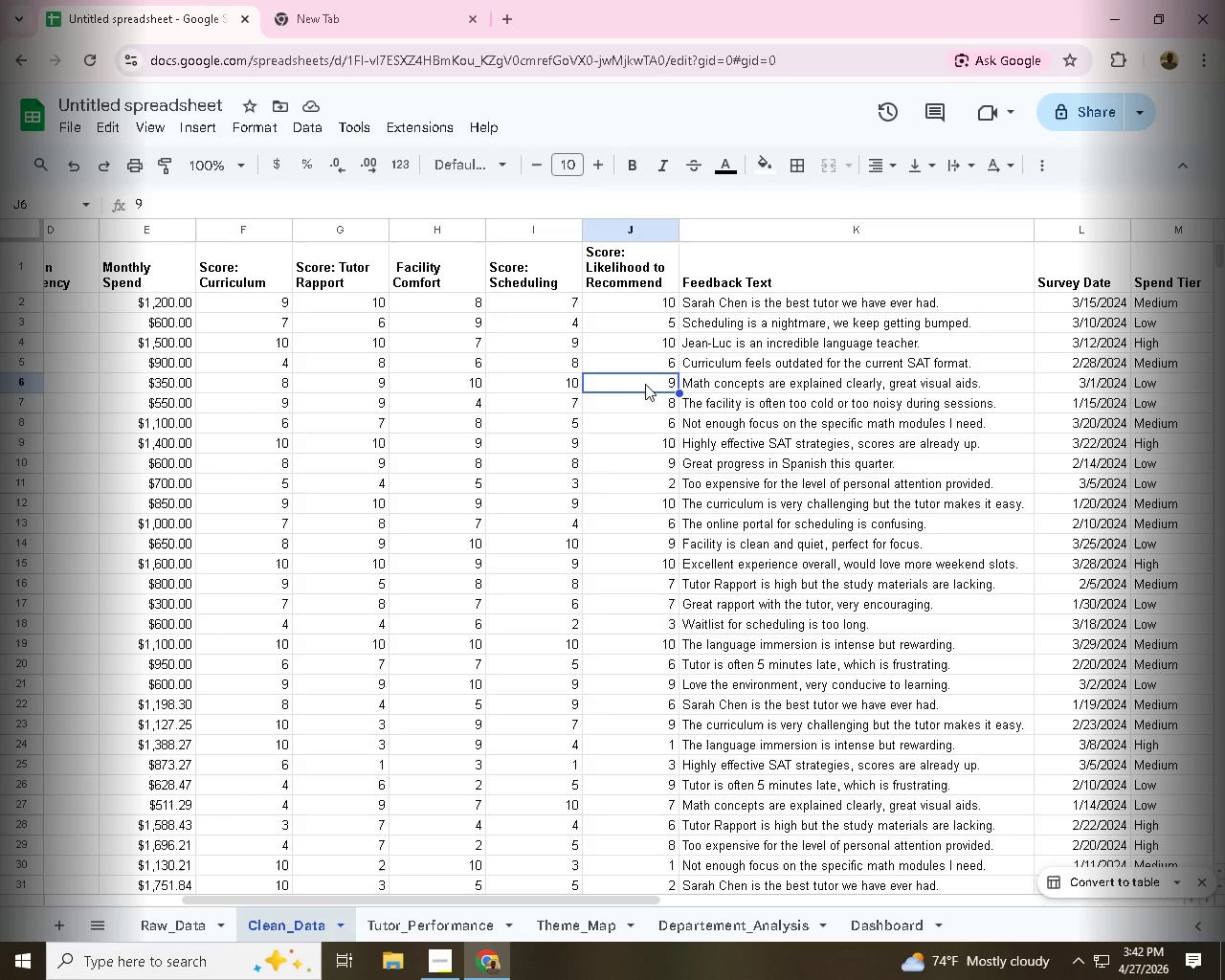 
left_click_drag(start_coordinate=[583, 897], to_coordinate=[697, 886])
 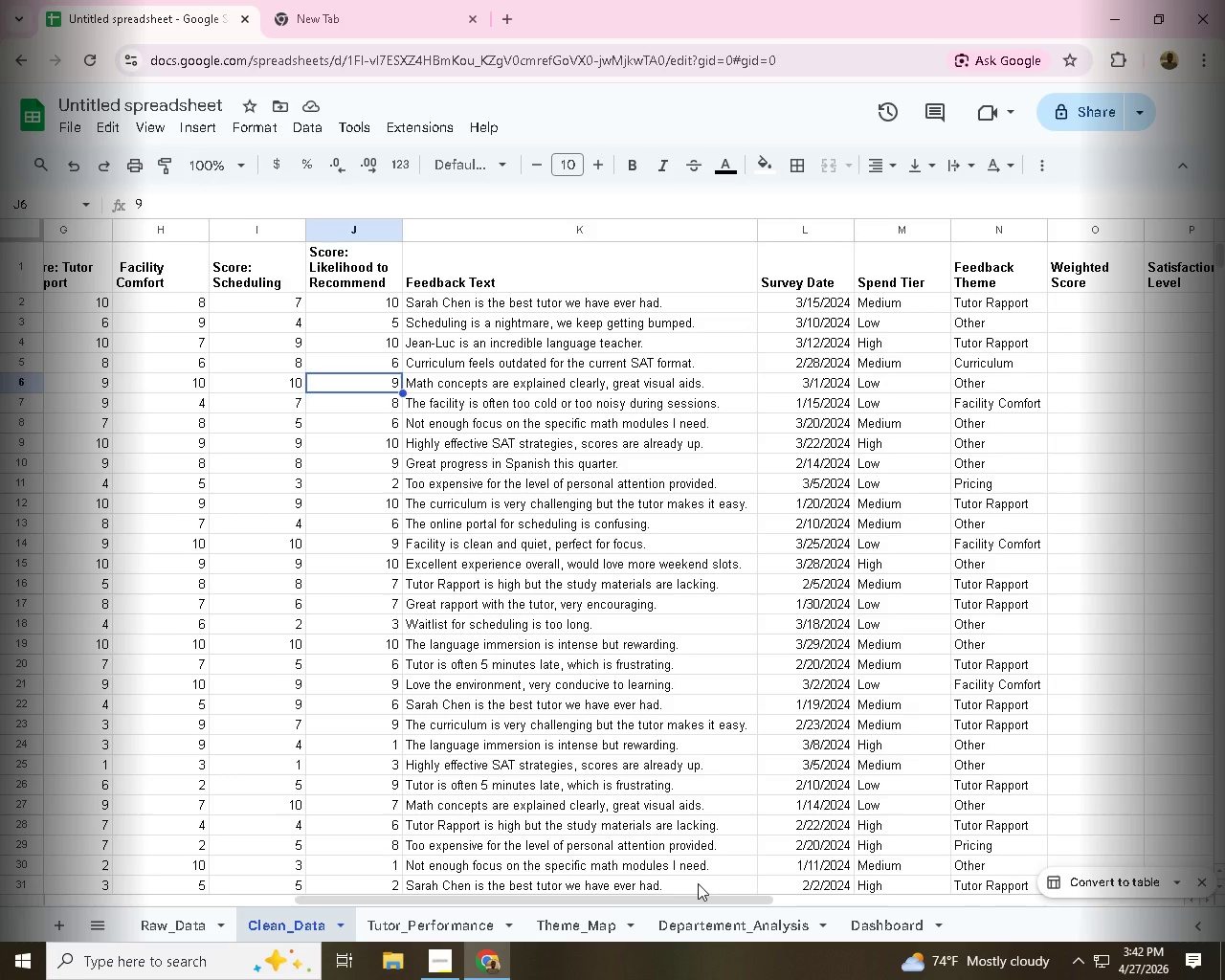 
left_click([1085, 390])